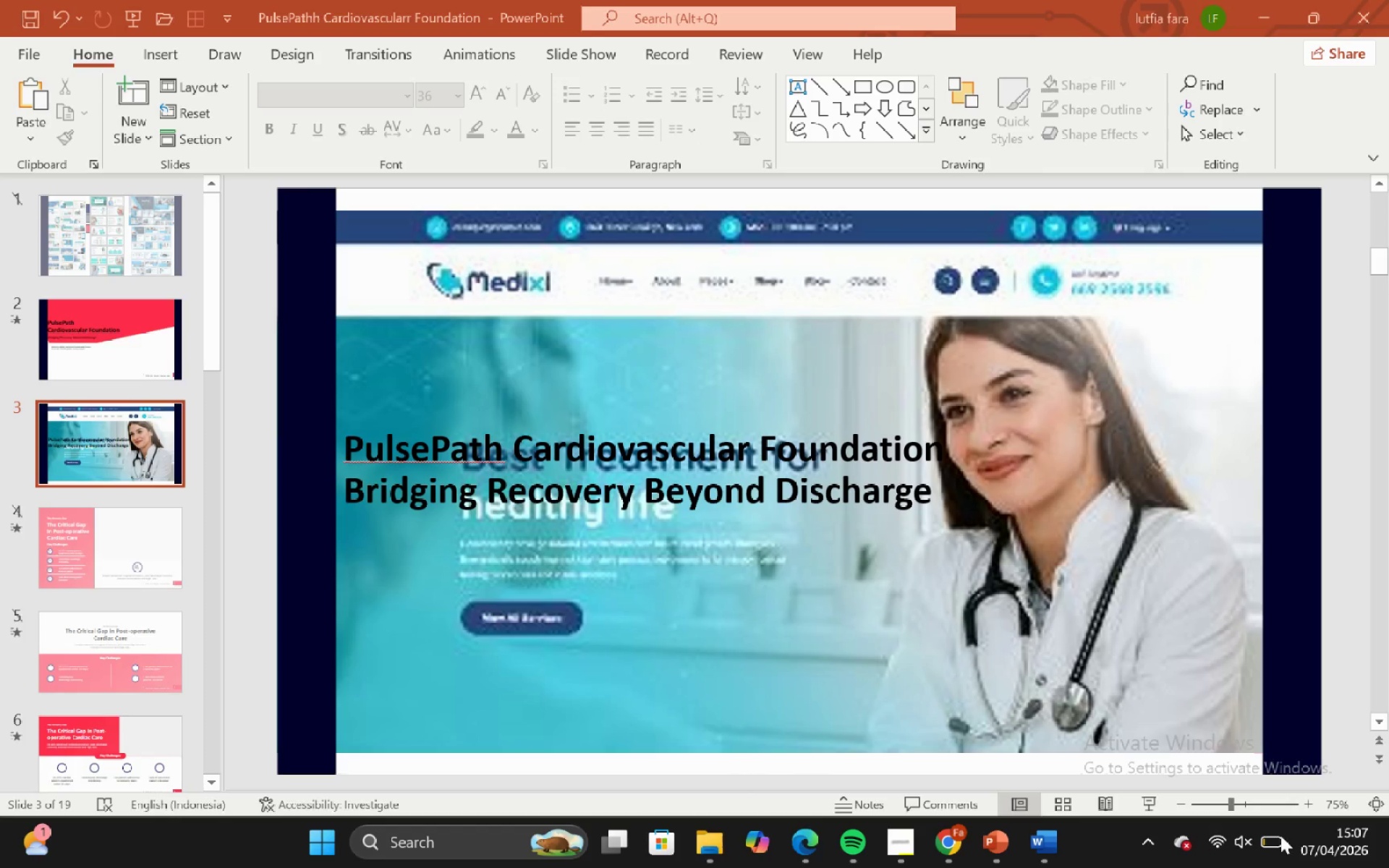 
left_click([1273, 841])
 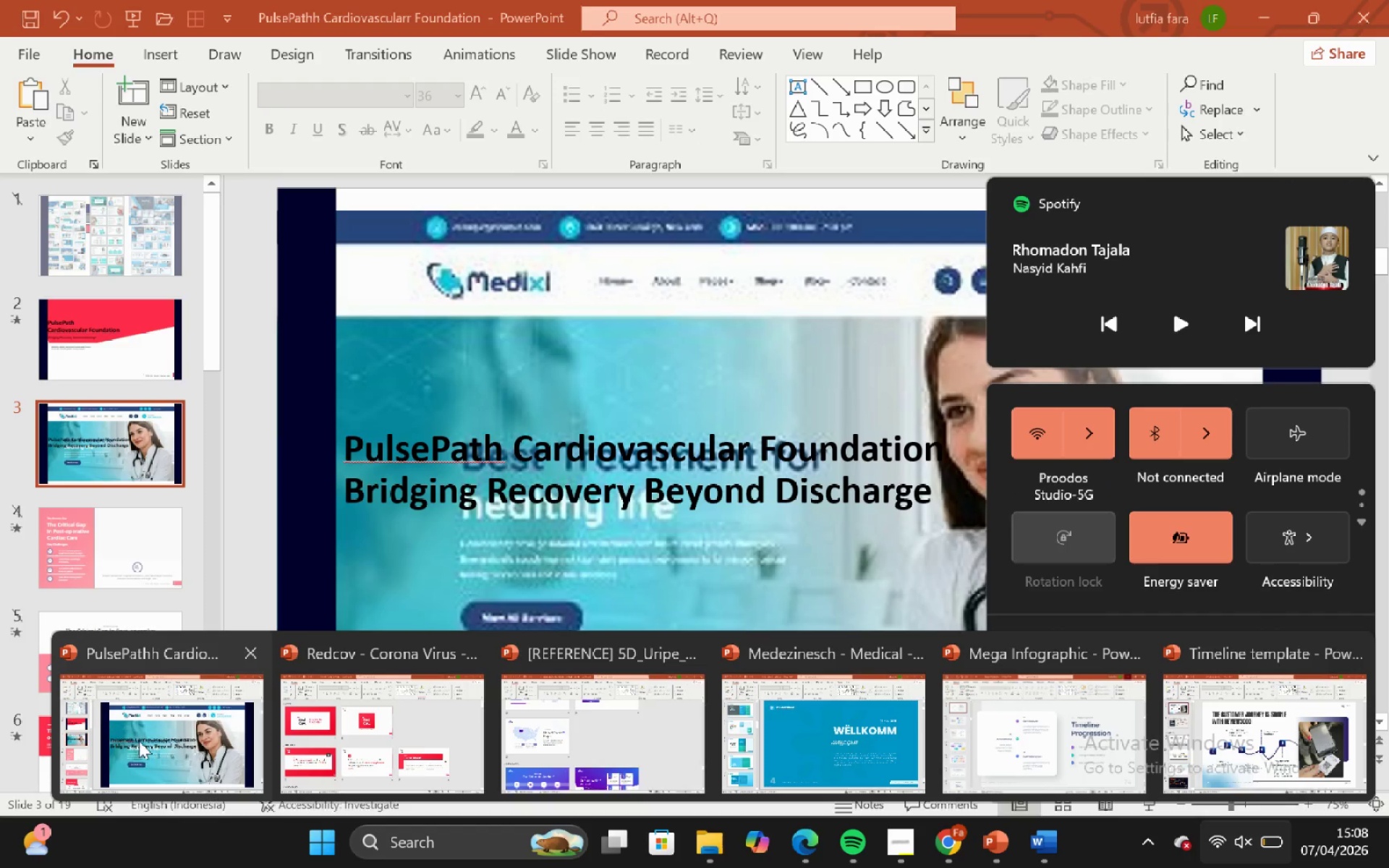 
left_click([630, 470])
 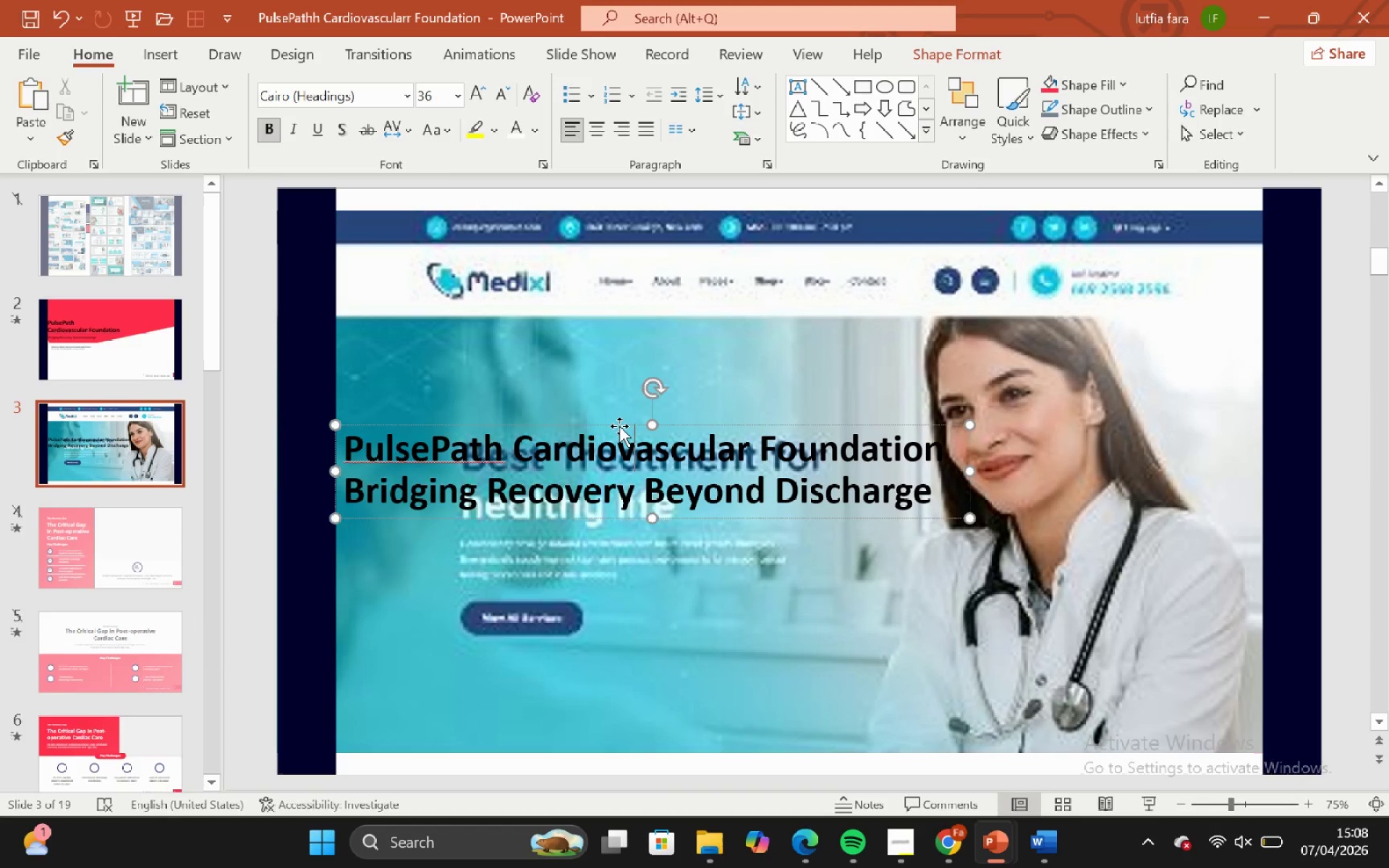 
left_click([619, 426])
 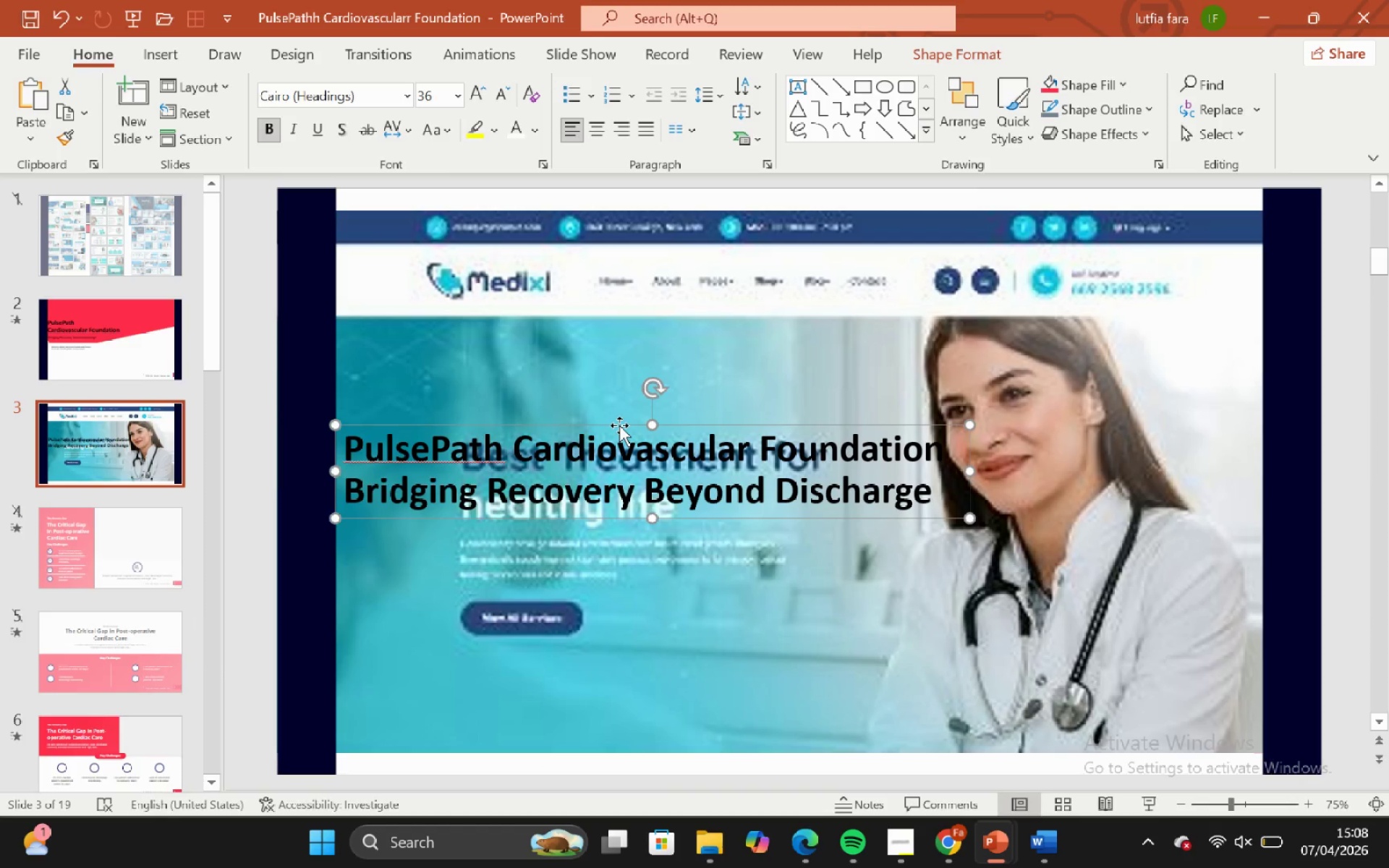 
hold_key(key=ShiftLeft, duration=2.39)
left_click_drag(start_coordinate=[619, 425], to_coordinate=[616, 407])
 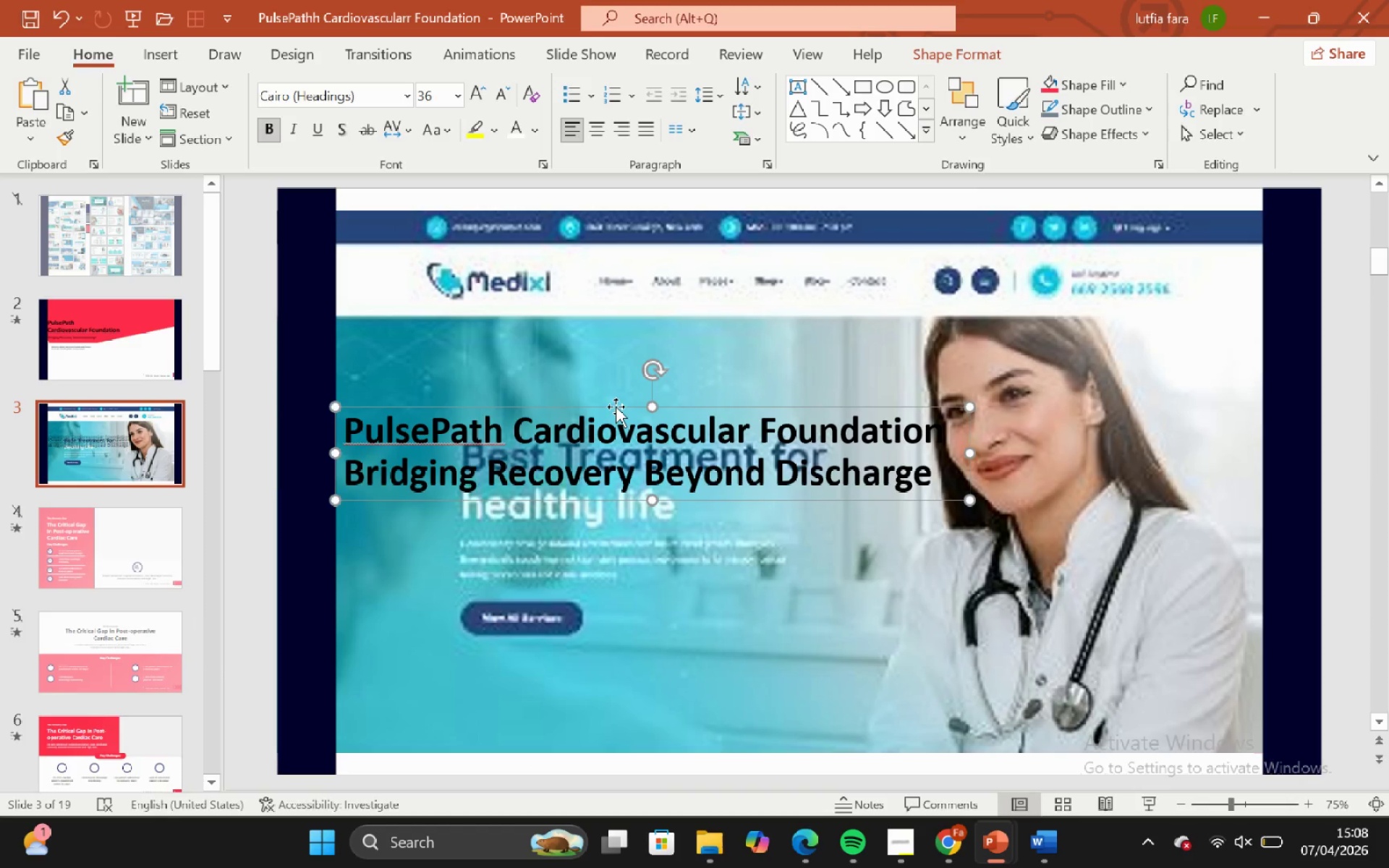 
key(ArrowLeft)
 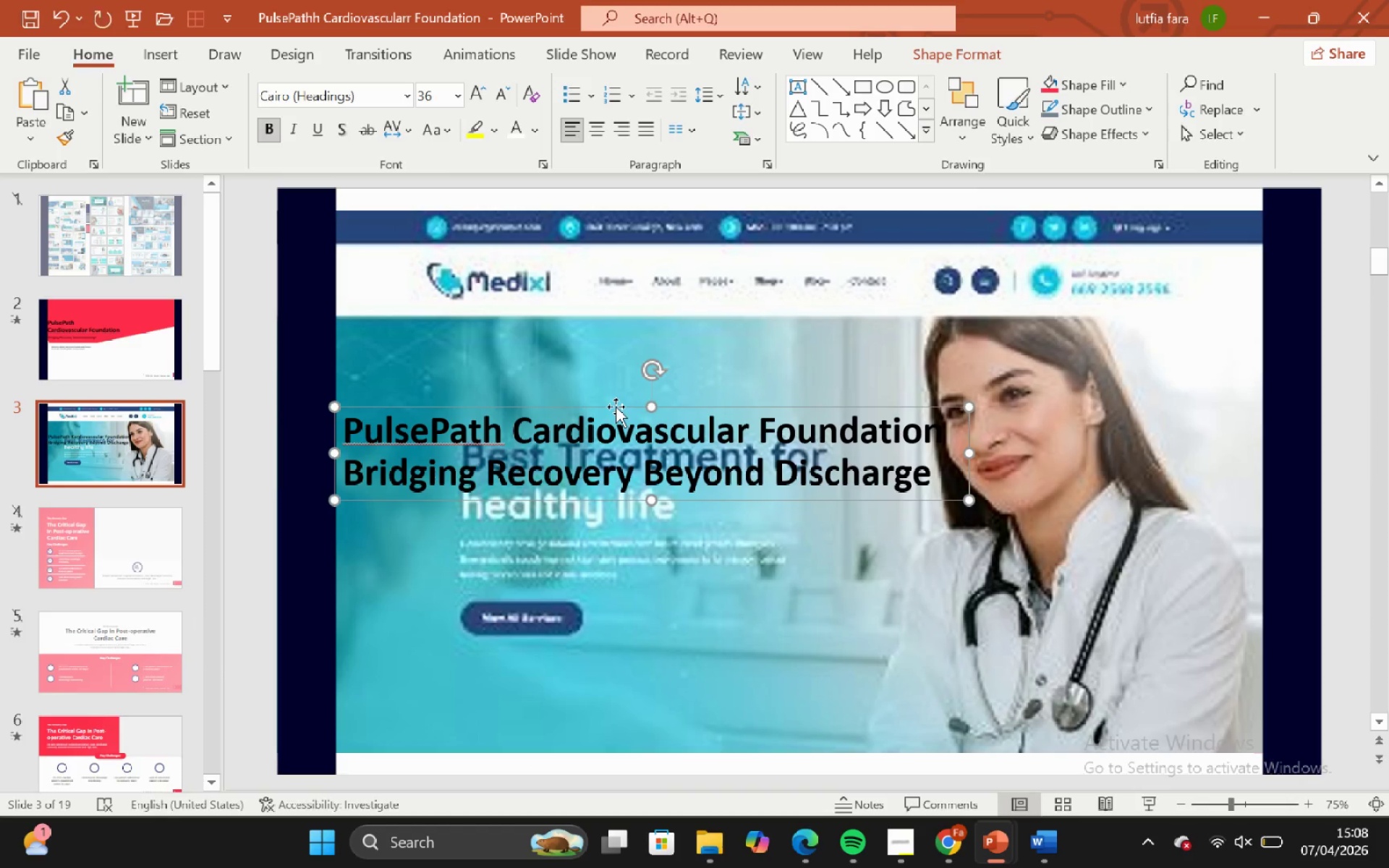 
key(ArrowLeft)
 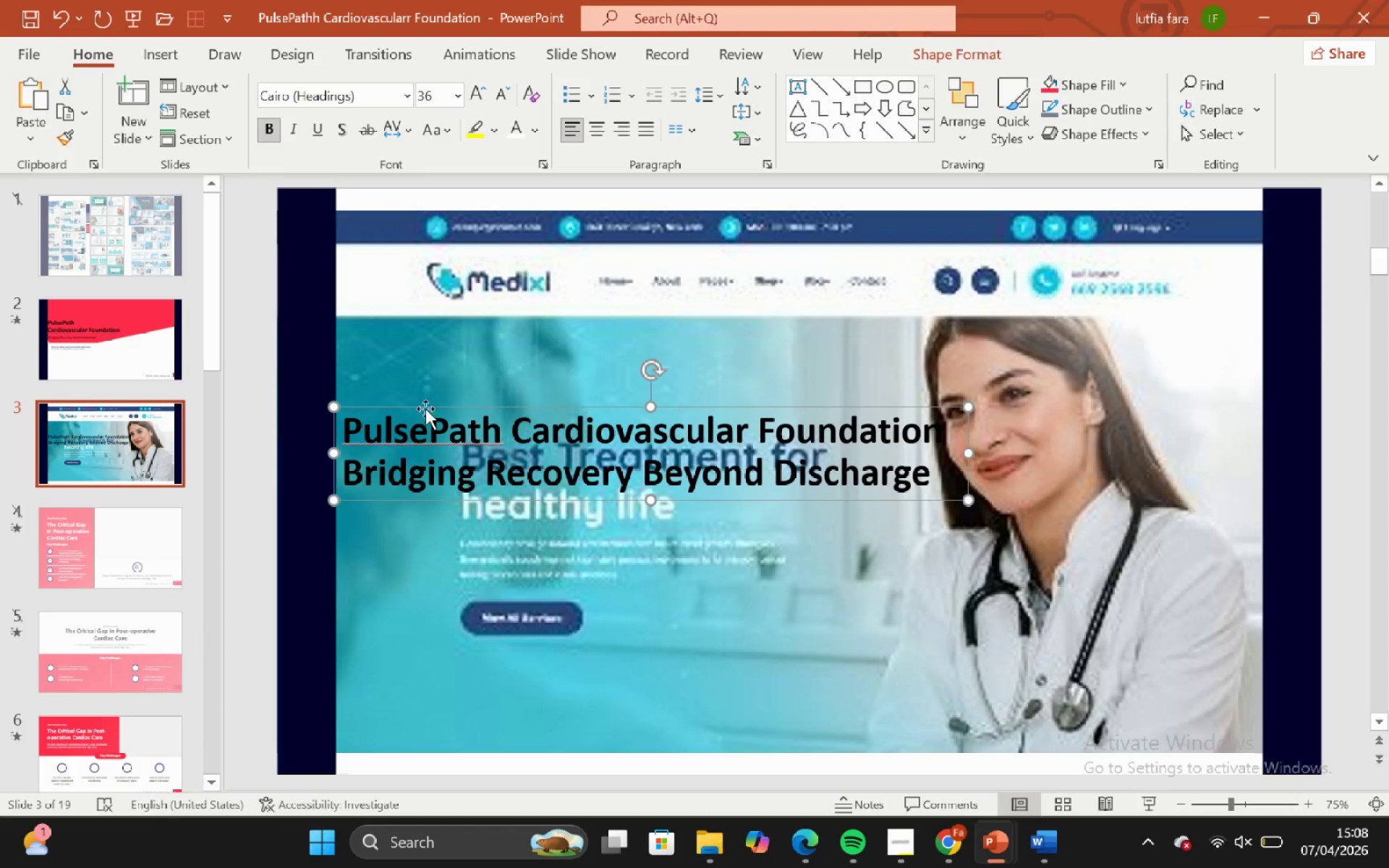 
key(ArrowLeft)
 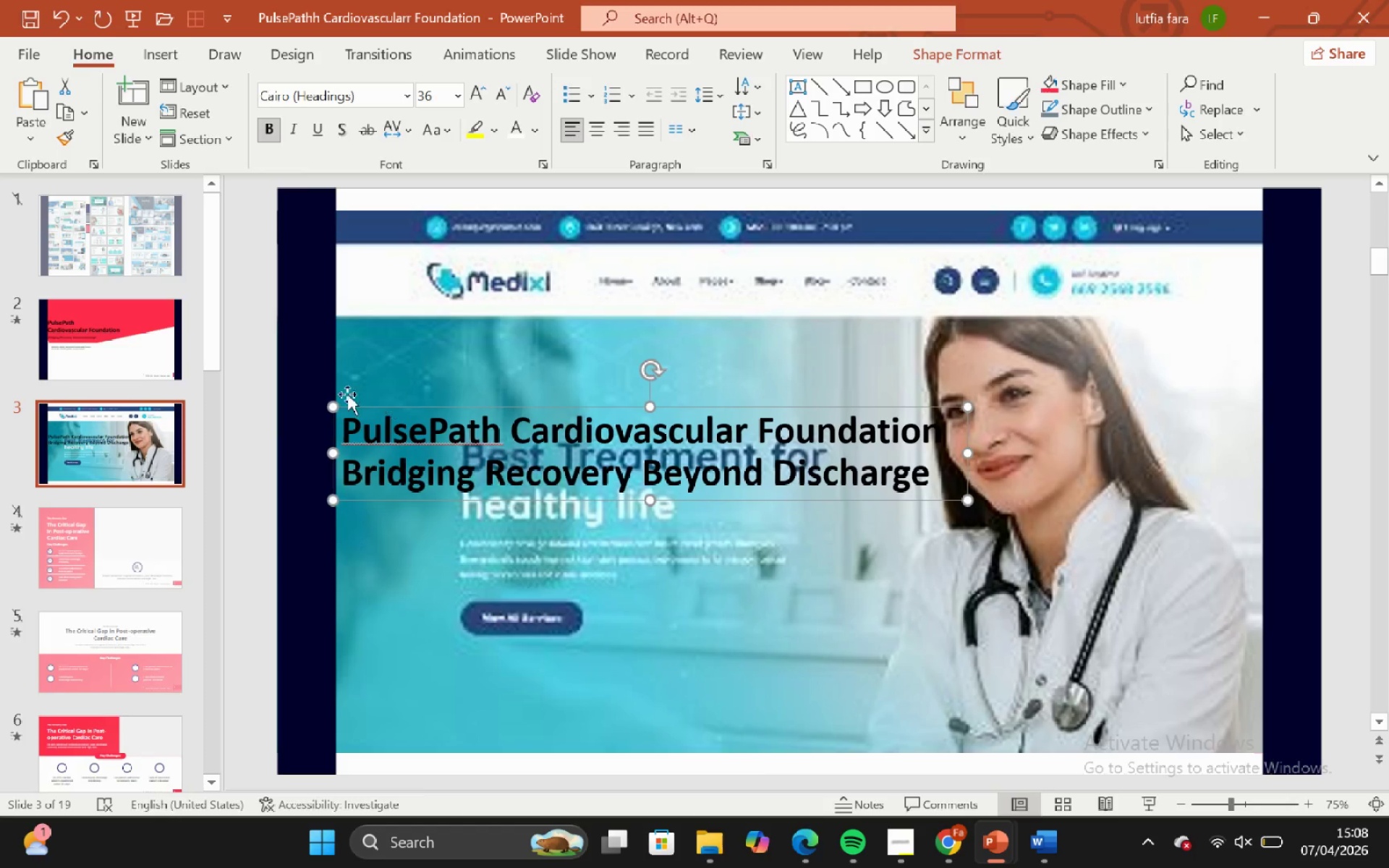 
key(ArrowLeft)
 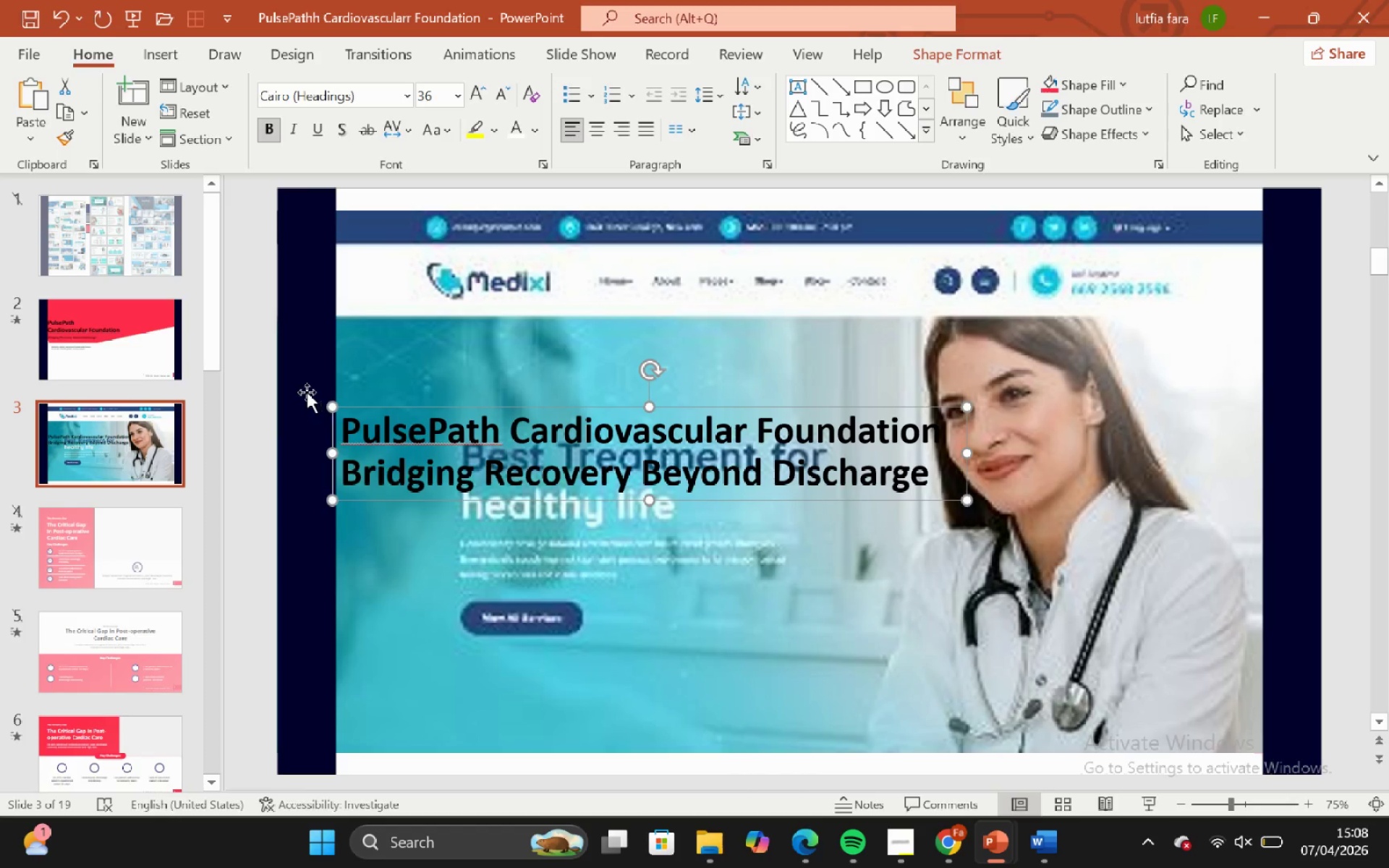 
key(ArrowLeft)
 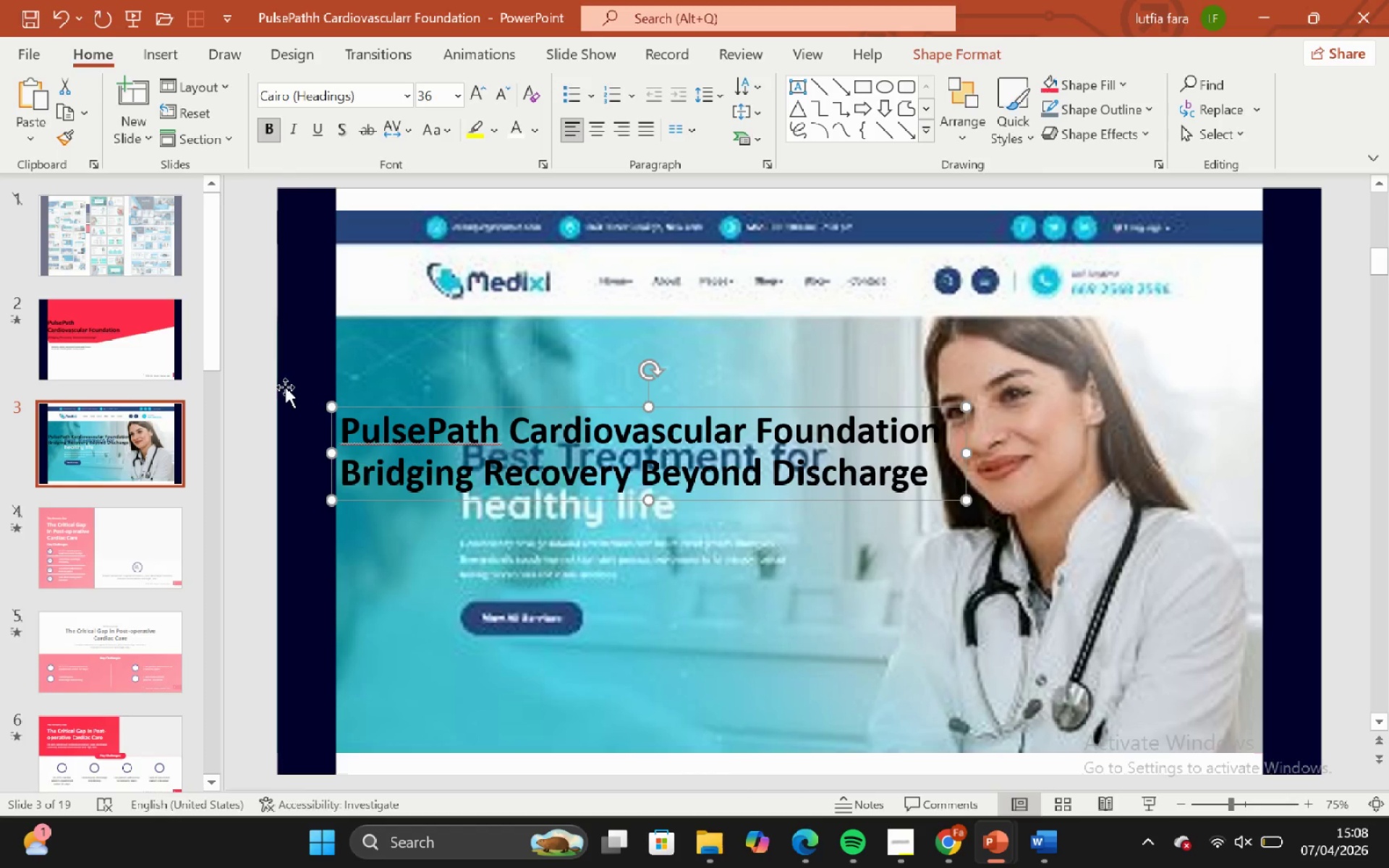 
key(ArrowLeft)
 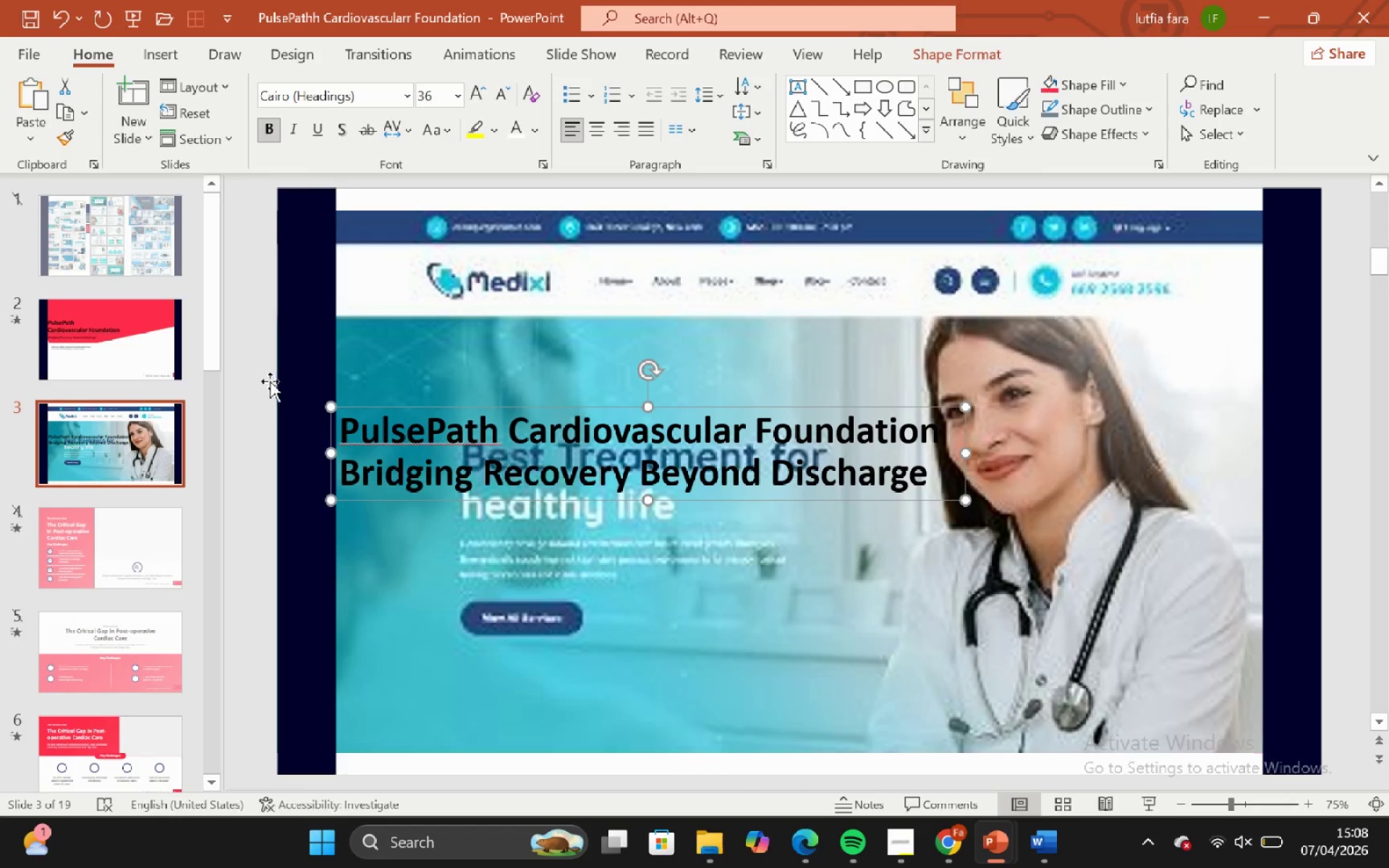 
key(ArrowLeft)
 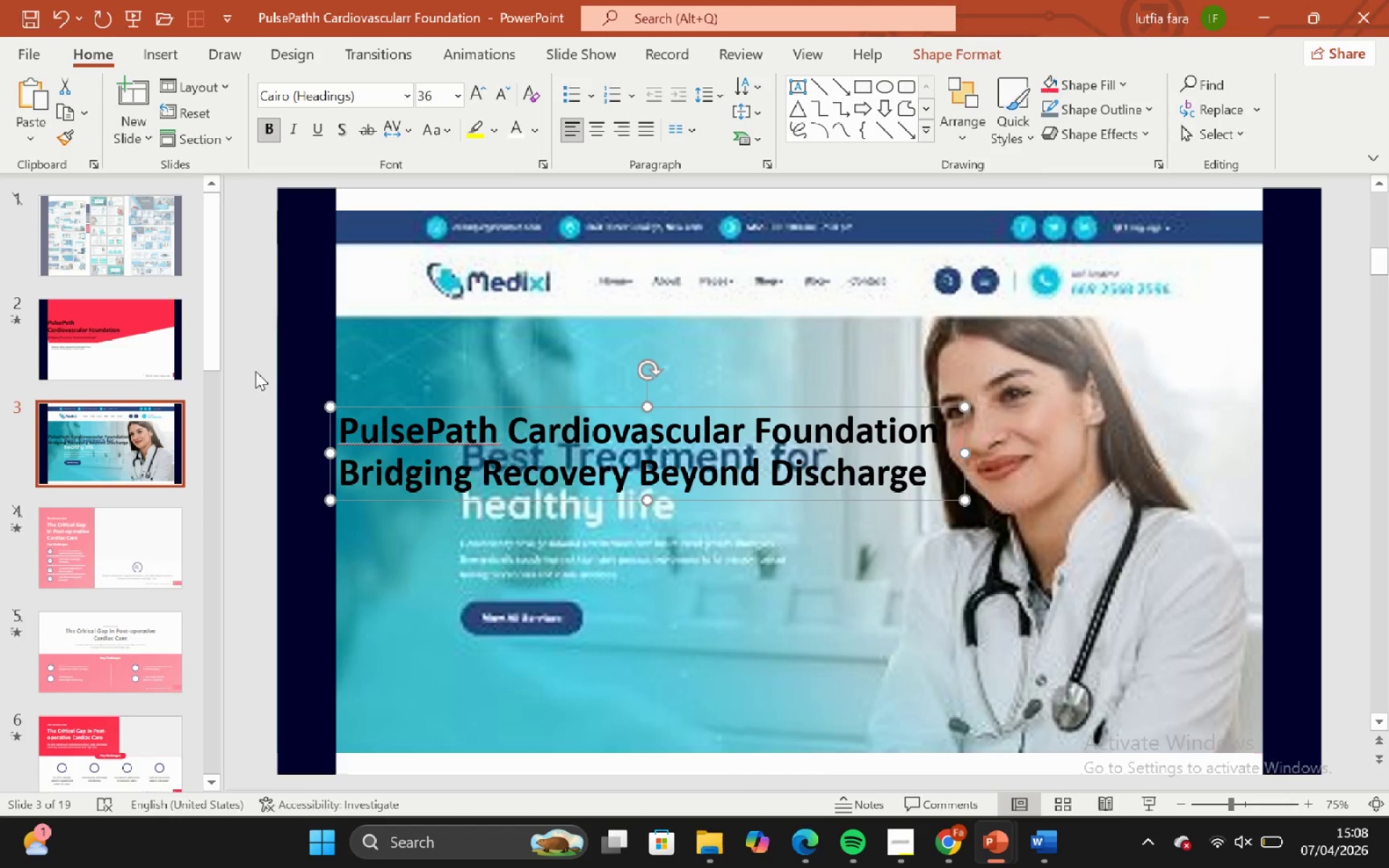 
key(ArrowLeft)
 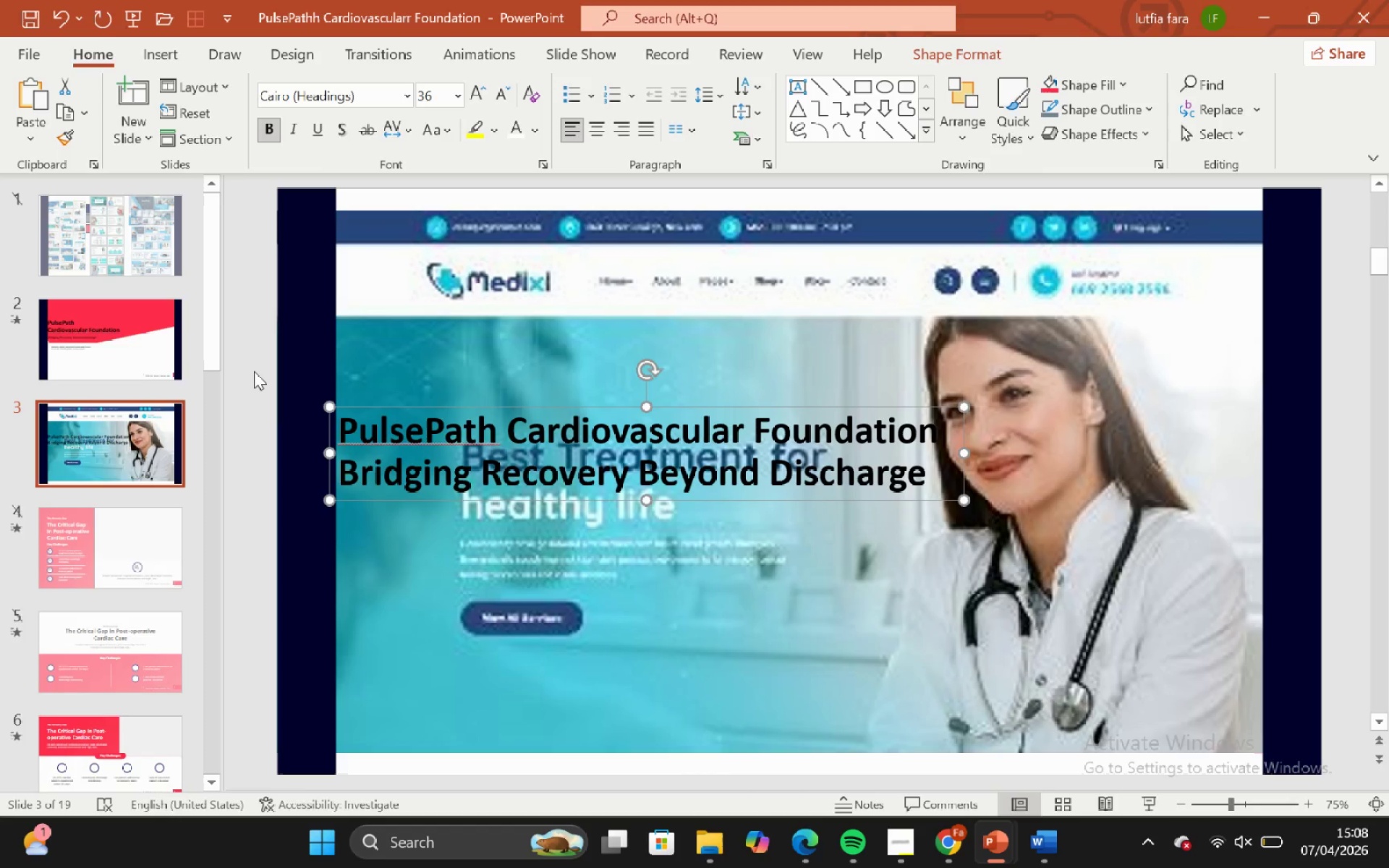 
key(ArrowLeft)
 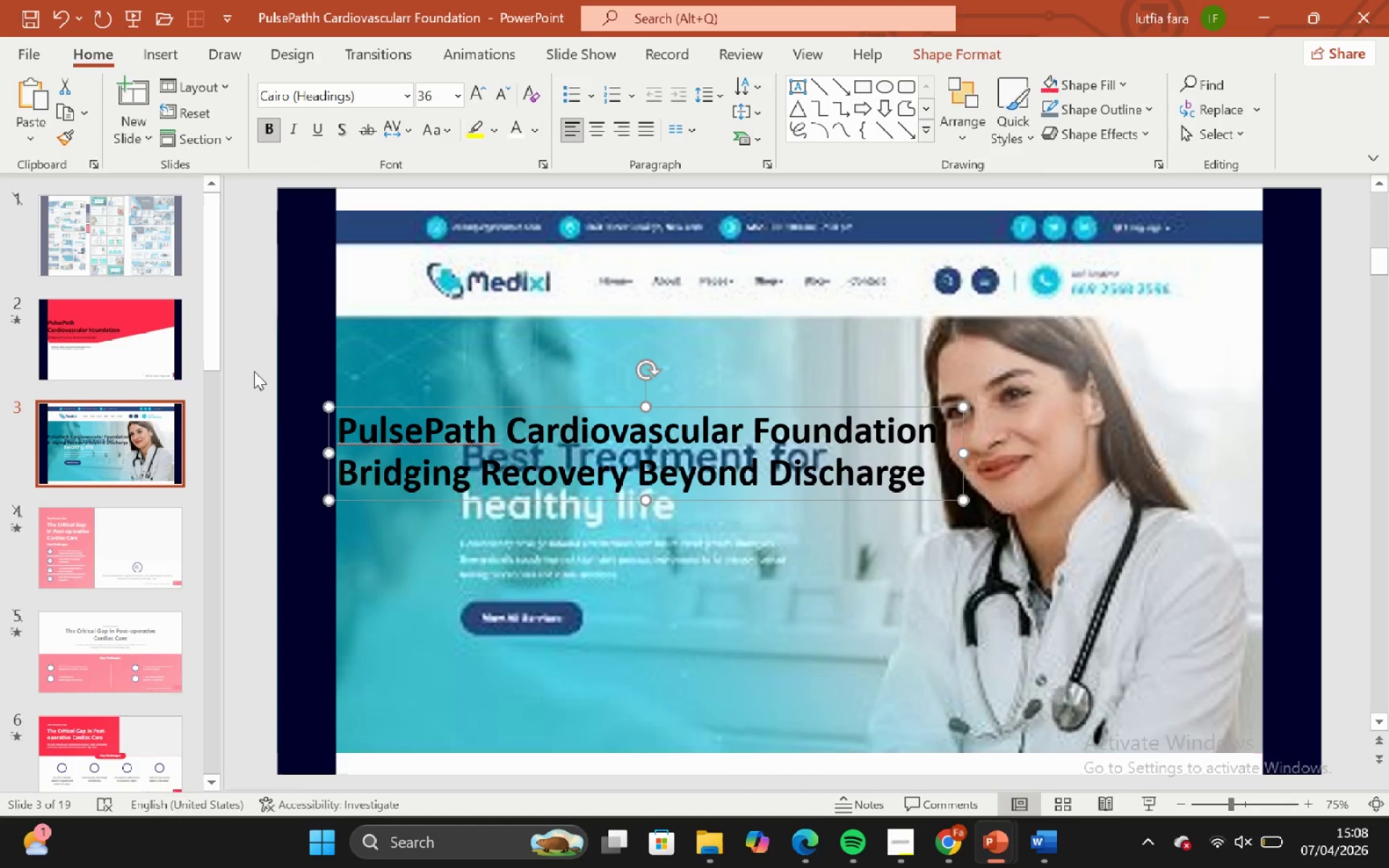 
key(ArrowLeft)
 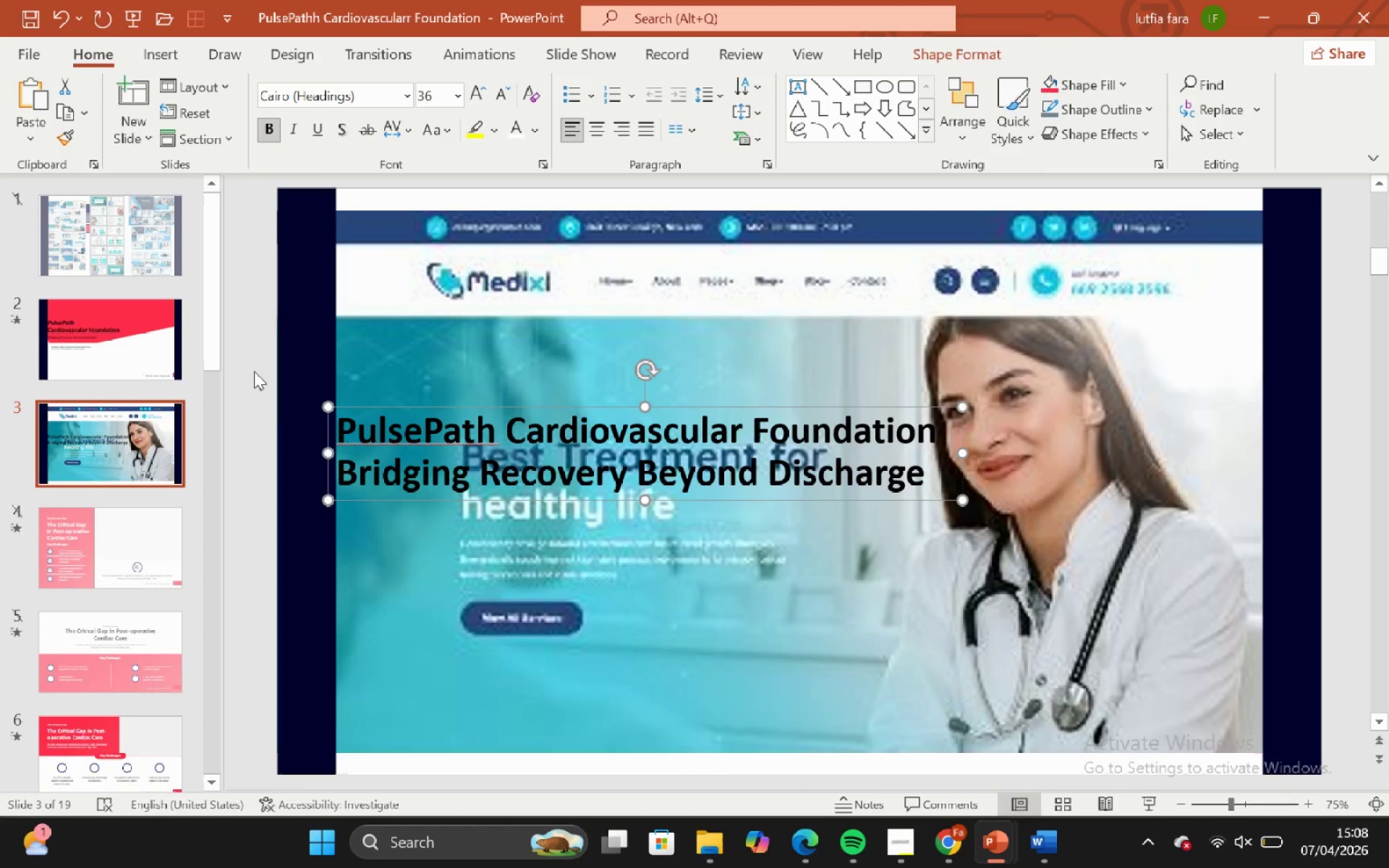 
key(ArrowLeft)
 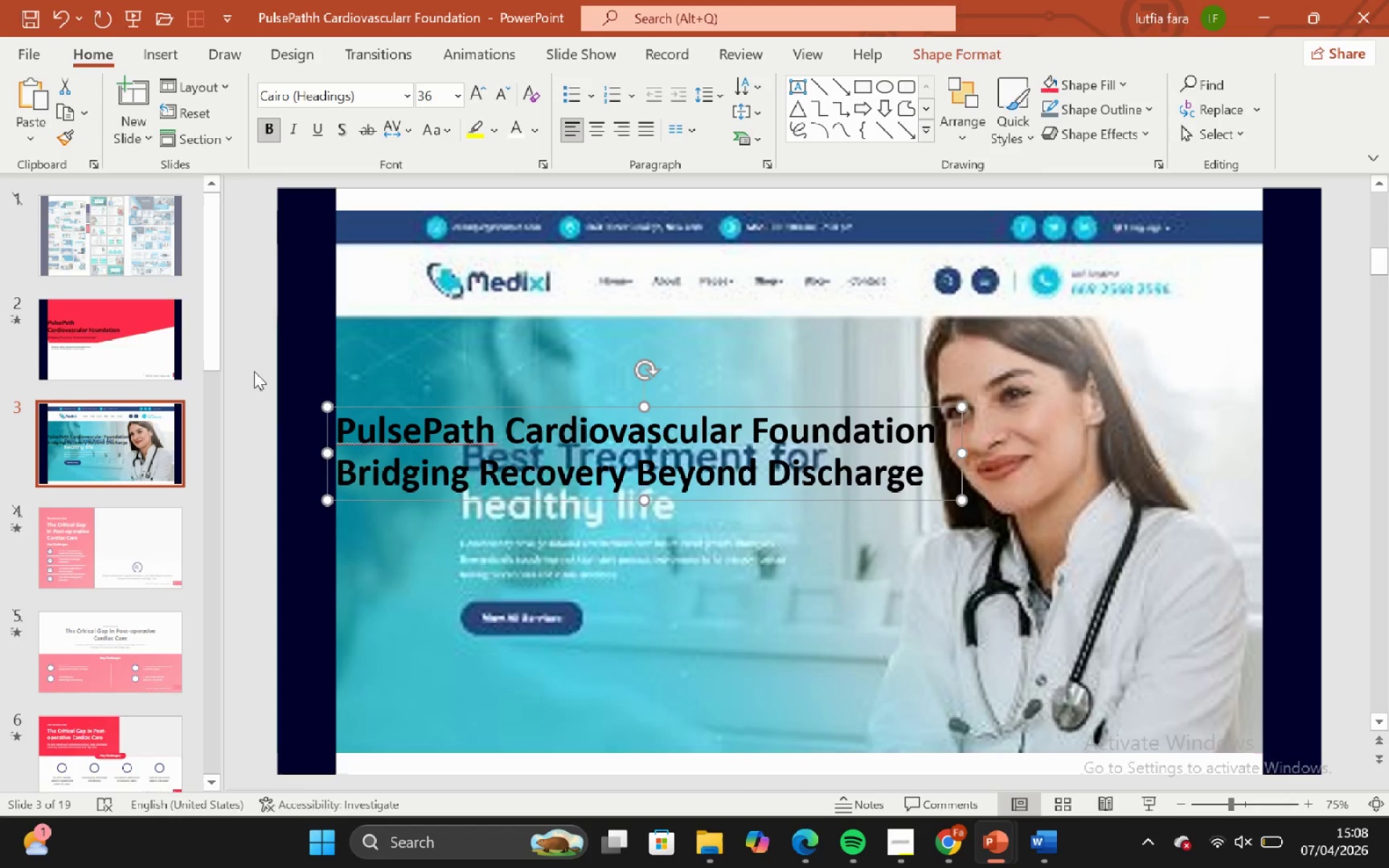 
left_click([254, 371])
 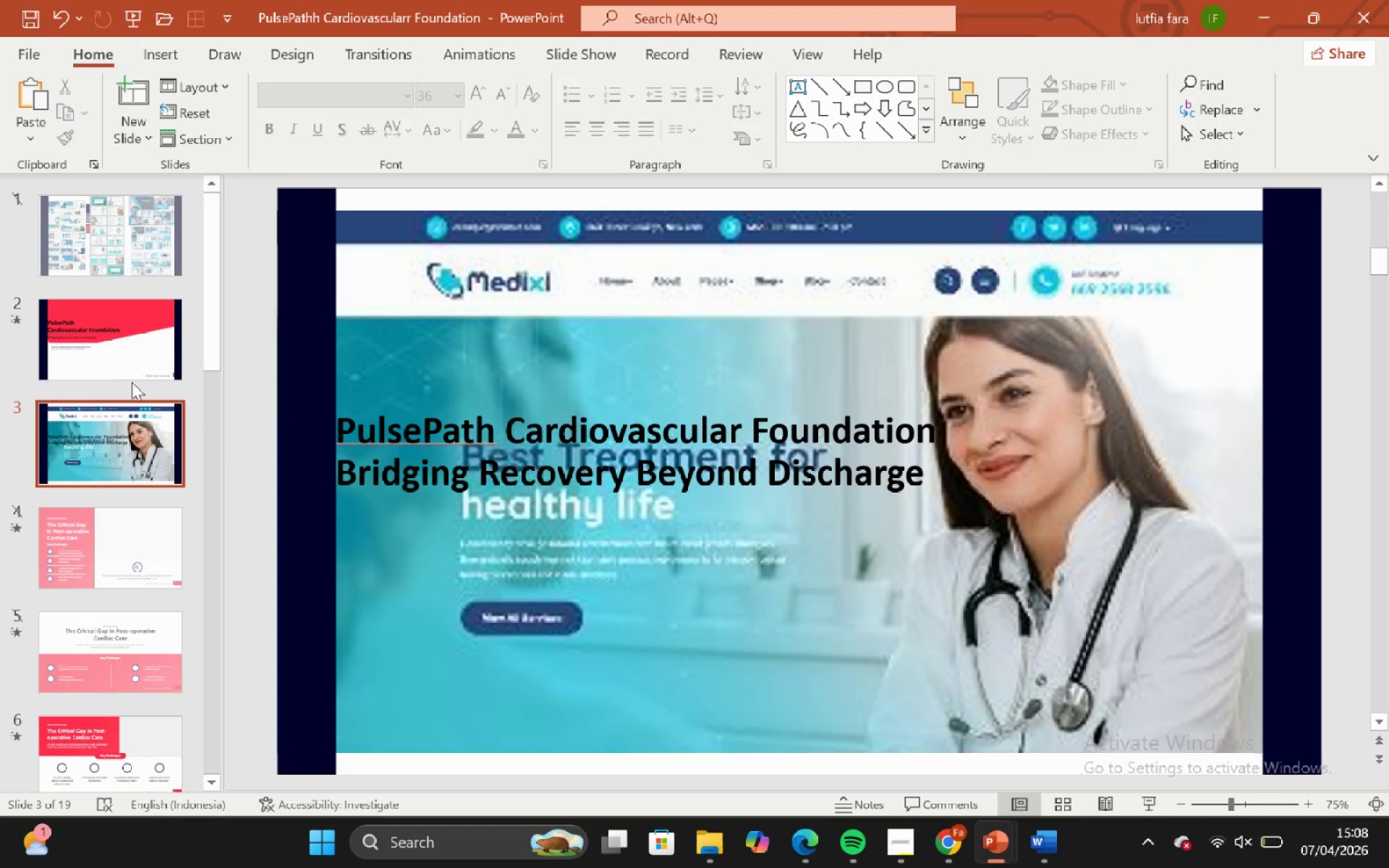 
left_click([71, 344])
 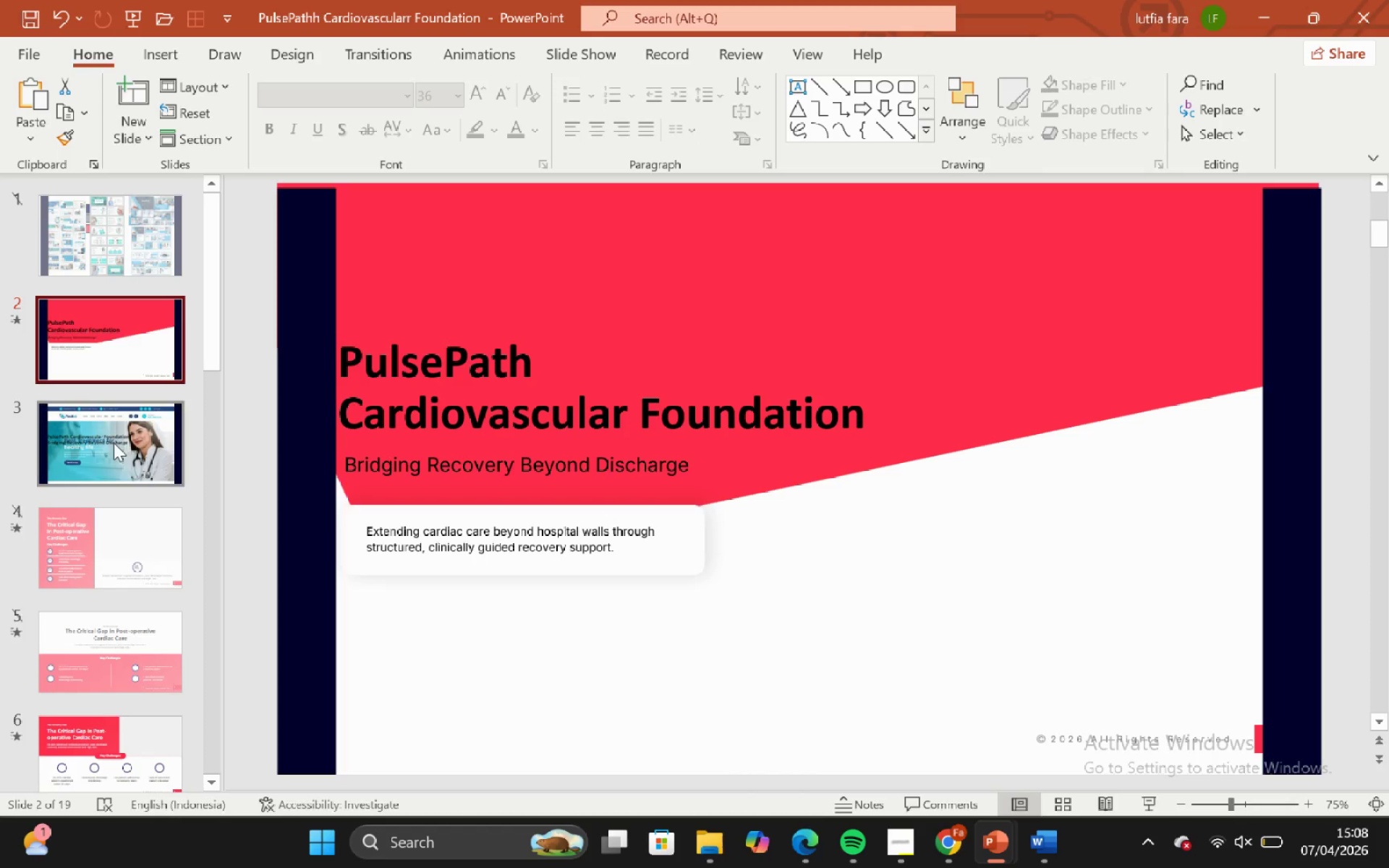 
left_click([114, 443])
 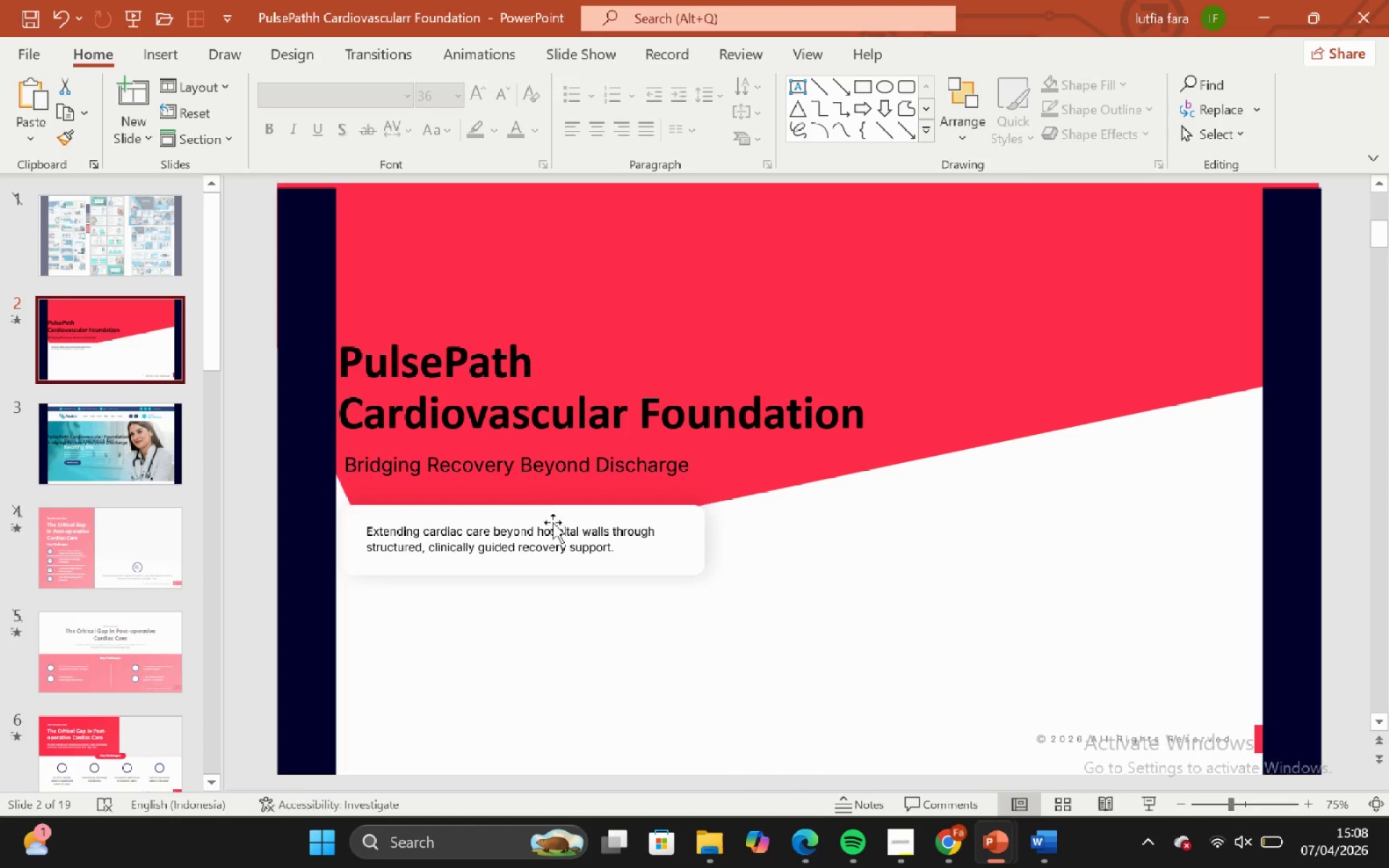 
left_click([561, 542])
 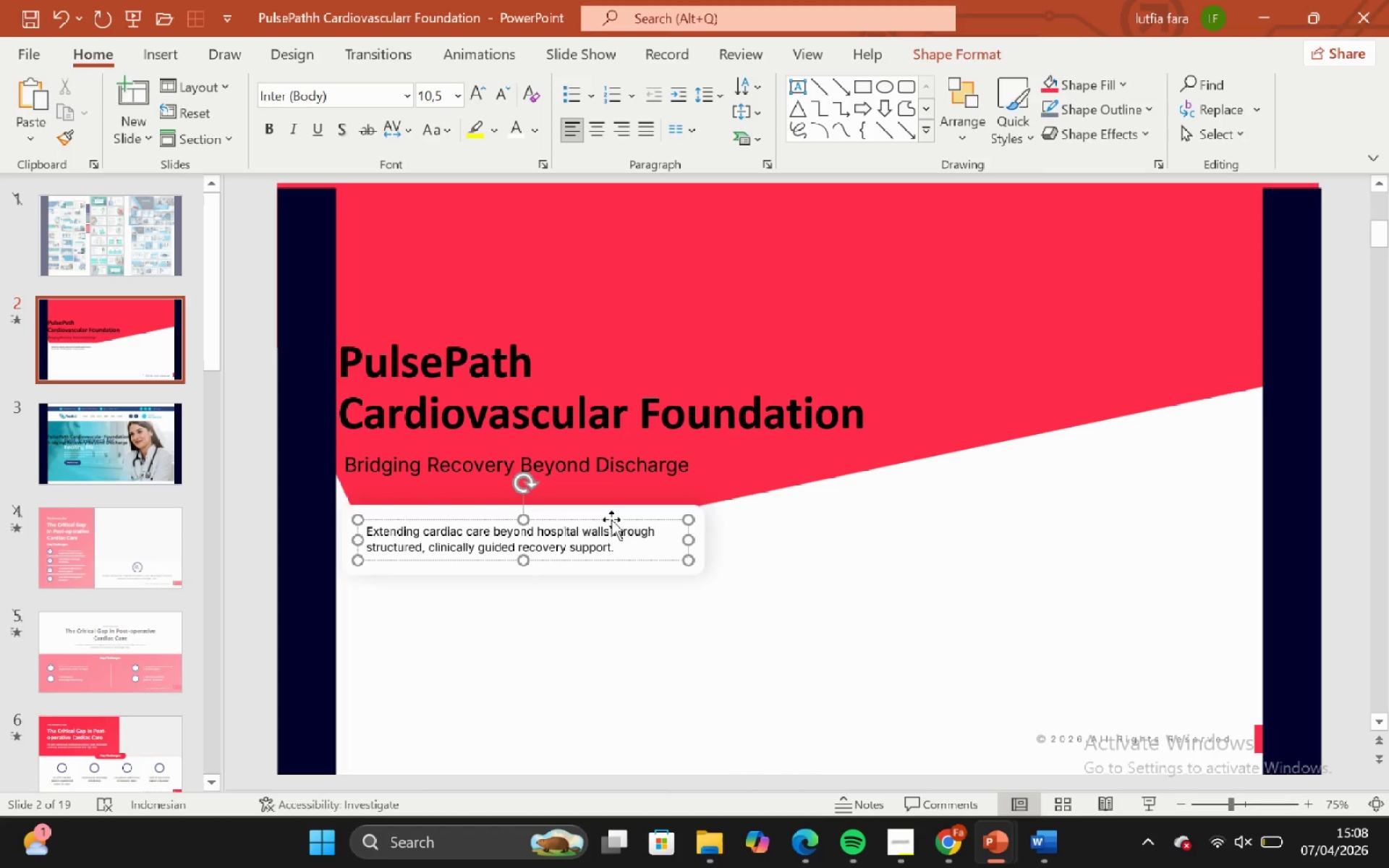 
left_click([611, 519])
 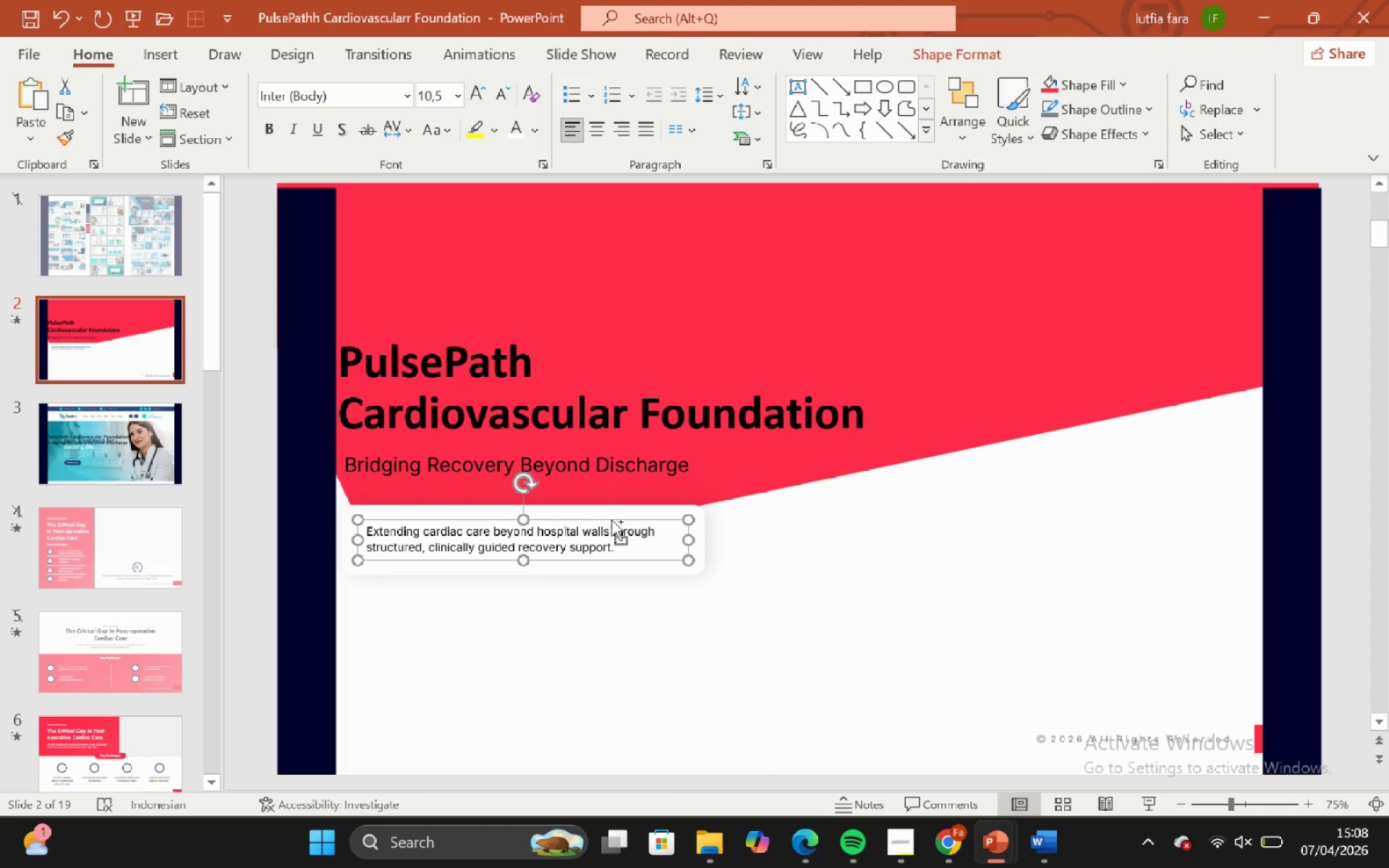 
key(Control+C)
 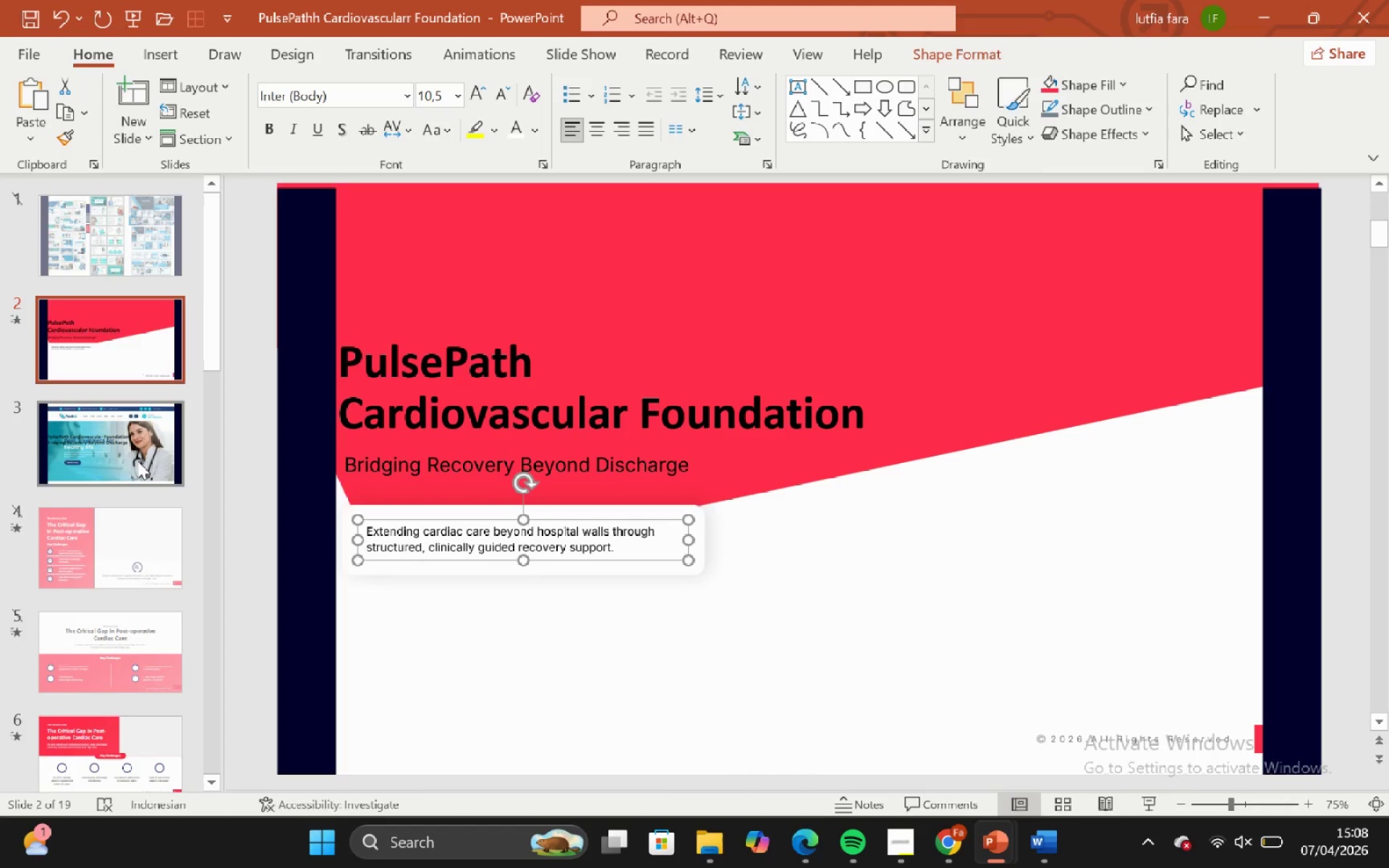 
left_click([137, 461])
 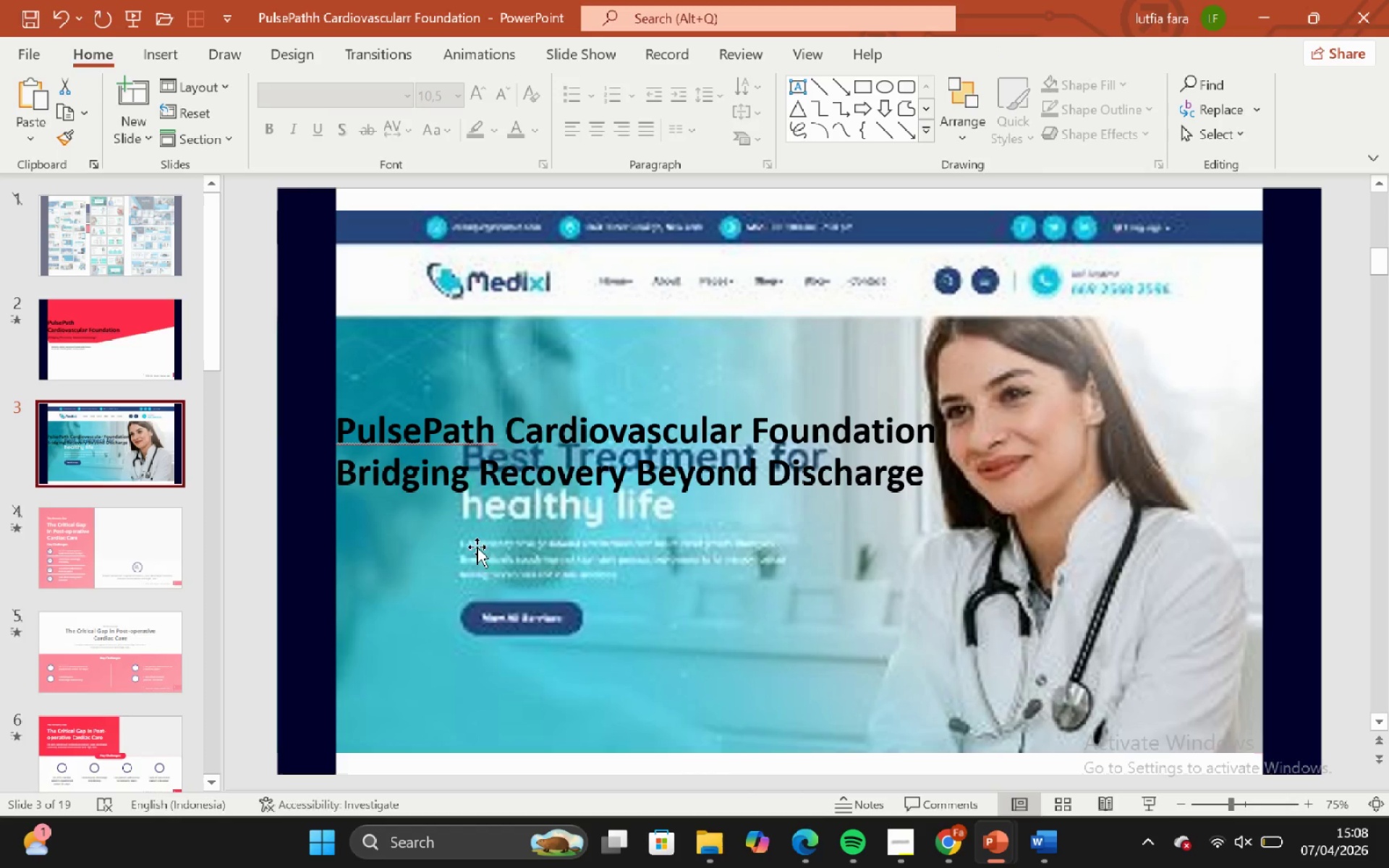 
key(Control+V)
 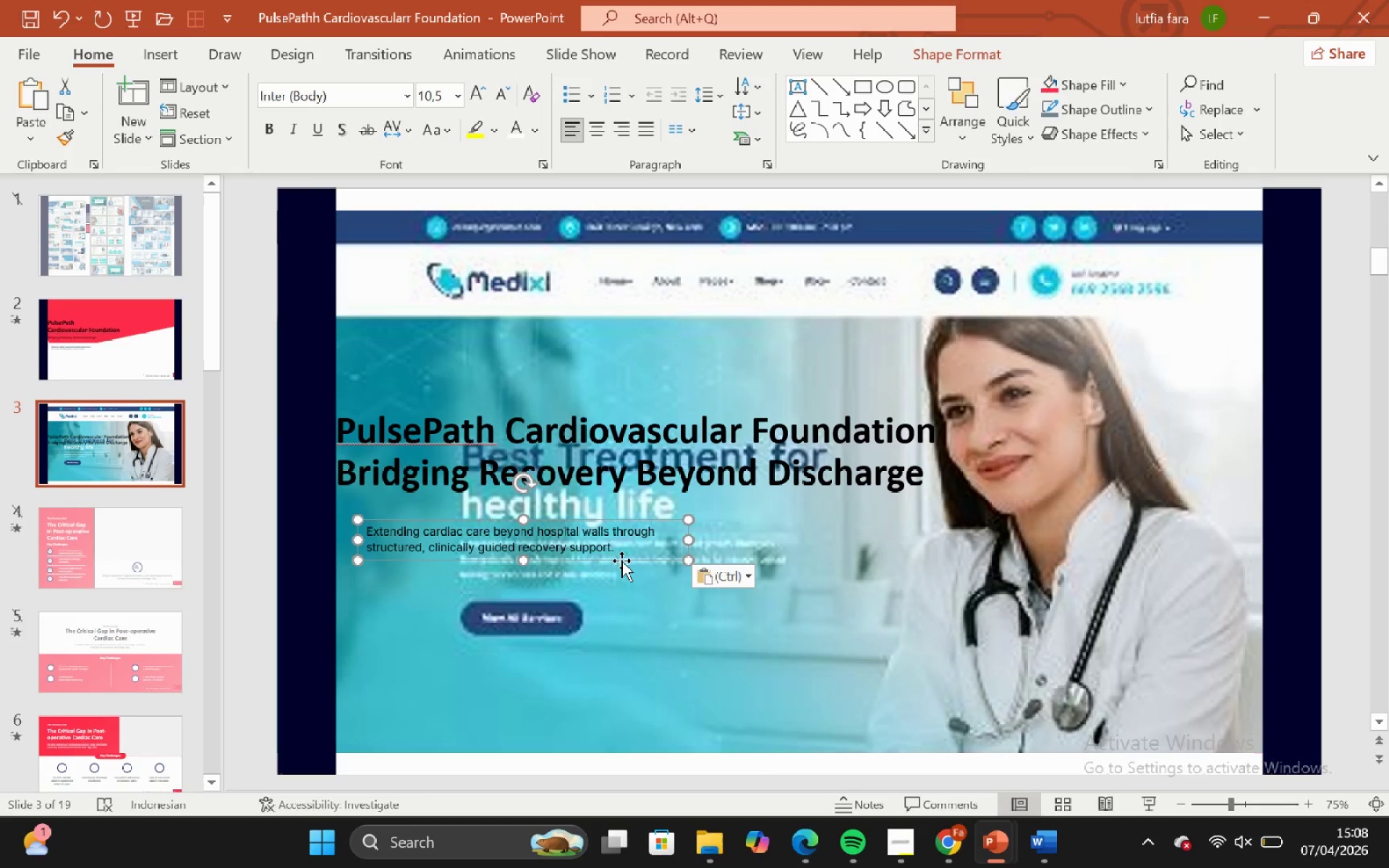 
hold_key(key=ShiftLeft, duration=1.67)
left_click_drag(start_coordinate=[617, 558], to_coordinate=[585, 560])
 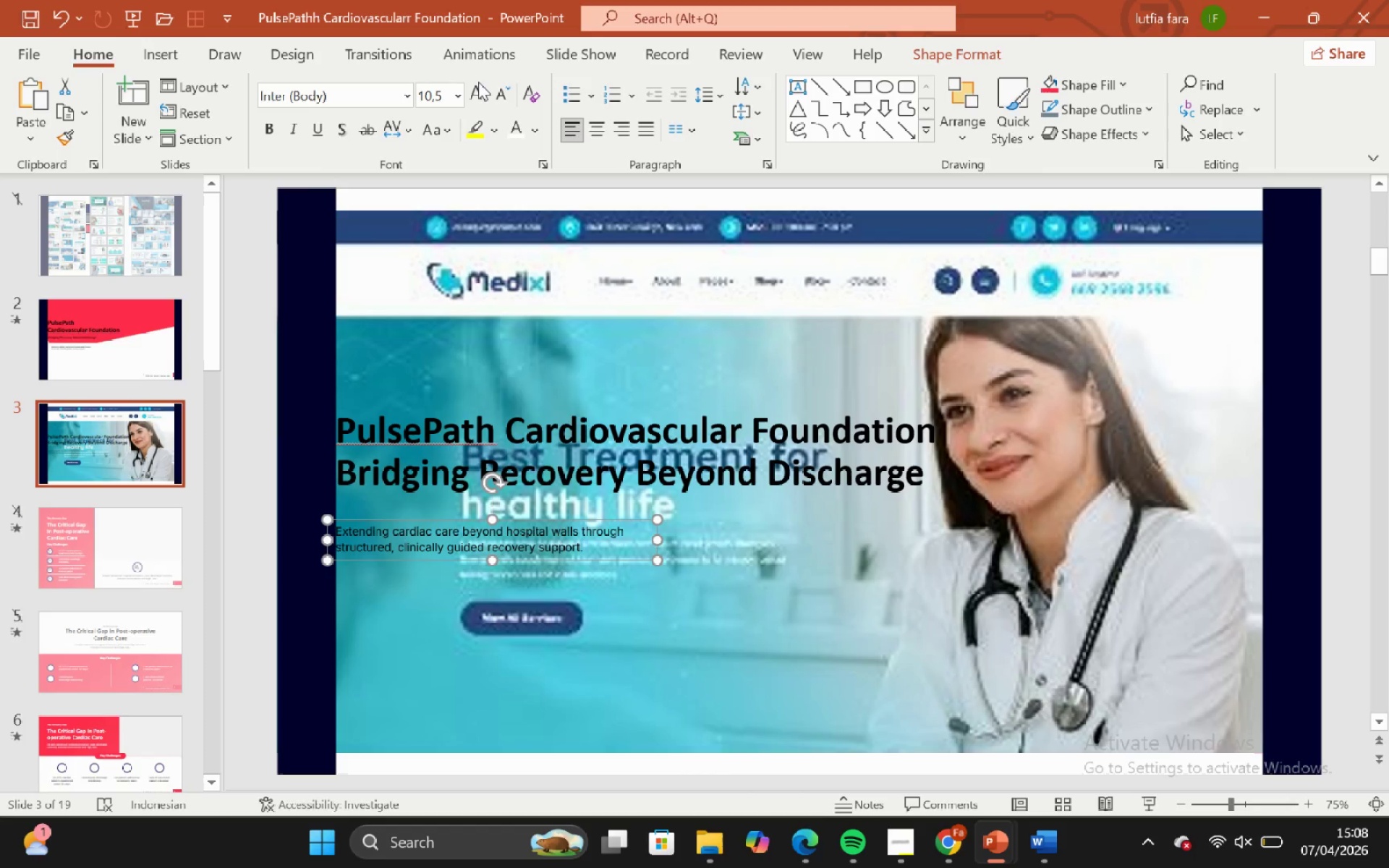 
double_click([478, 82])
 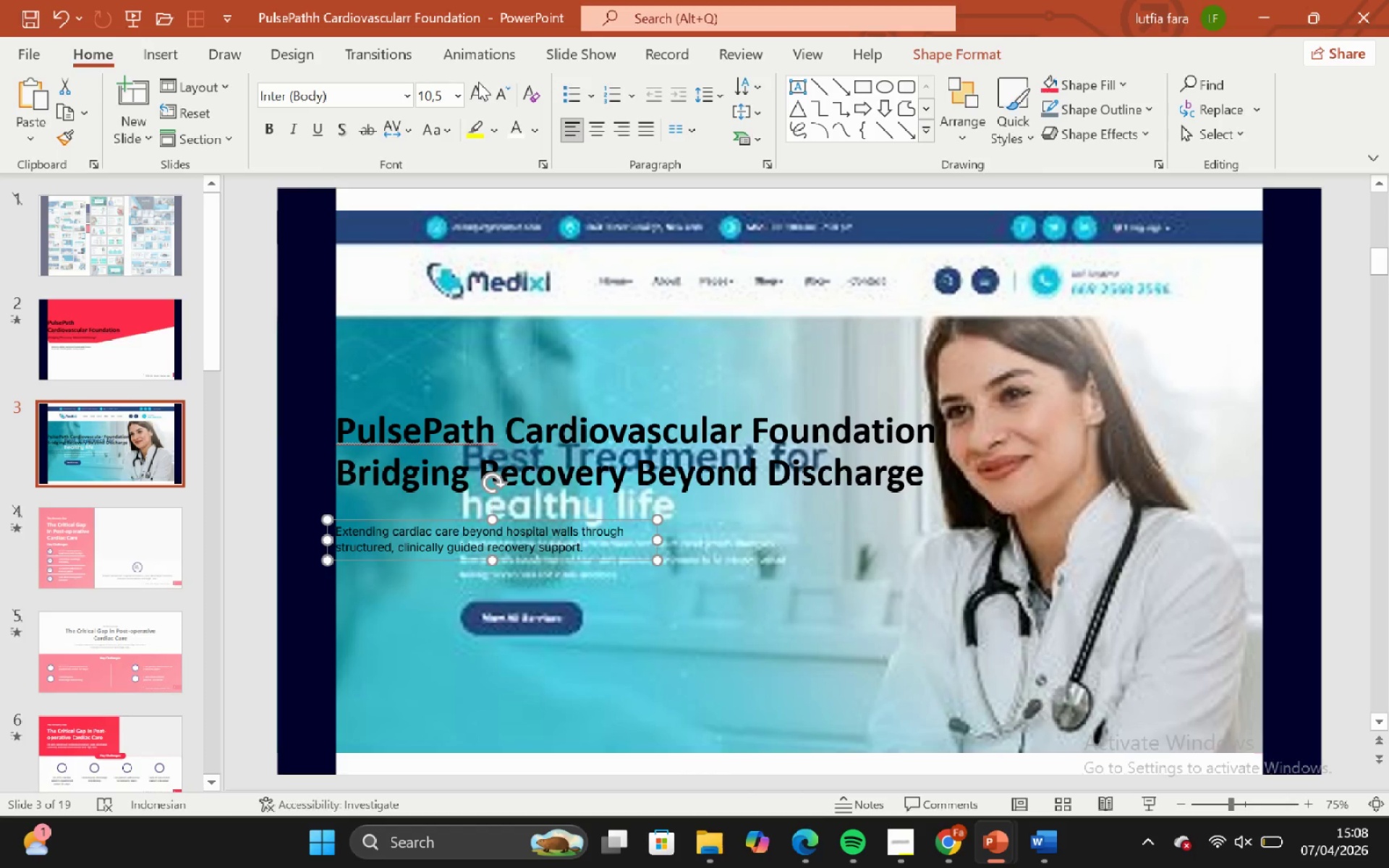 
left_click_drag(start_coordinate=[478, 82], to_coordinate=[478, 85])
 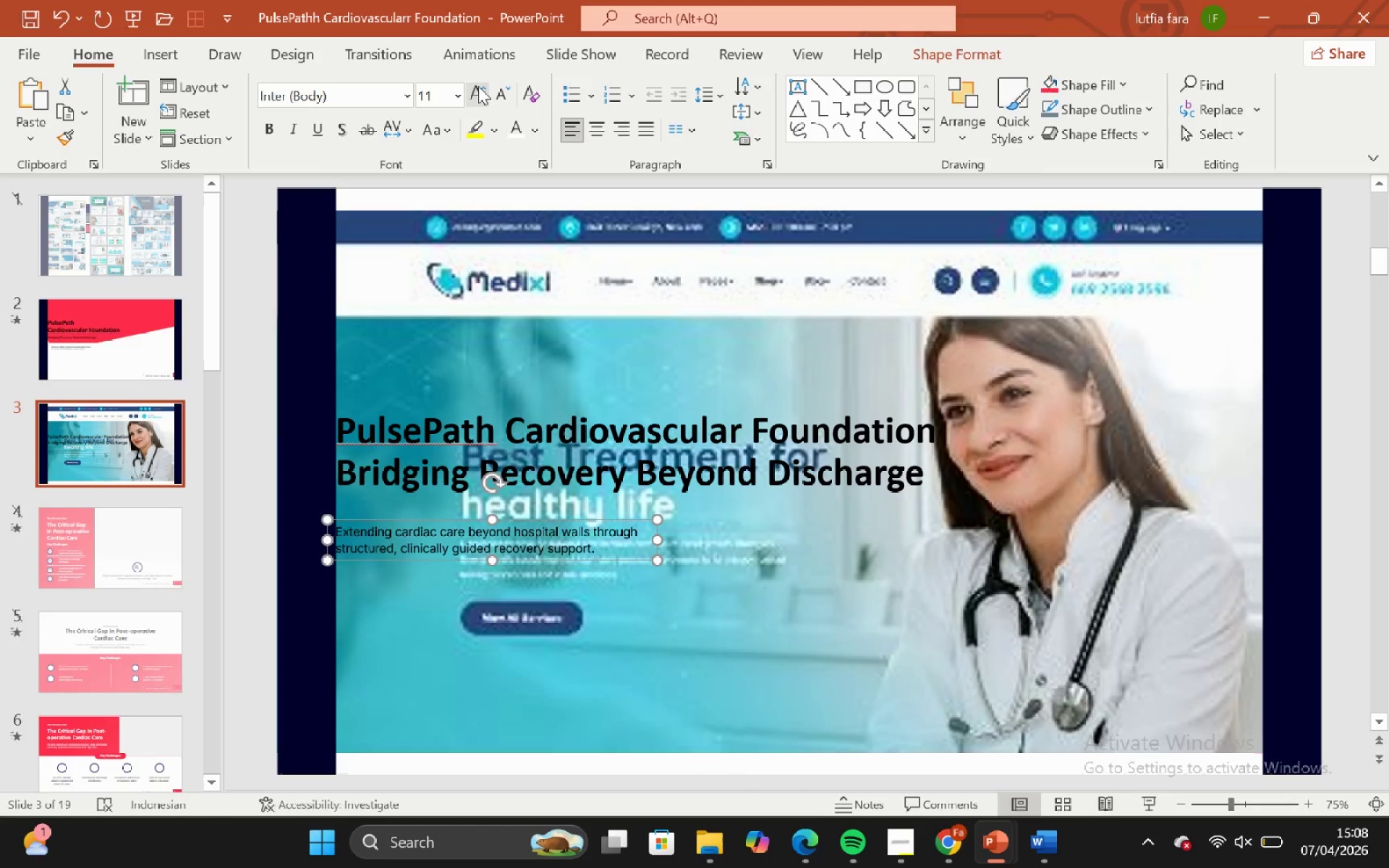 
double_click([478, 86])
 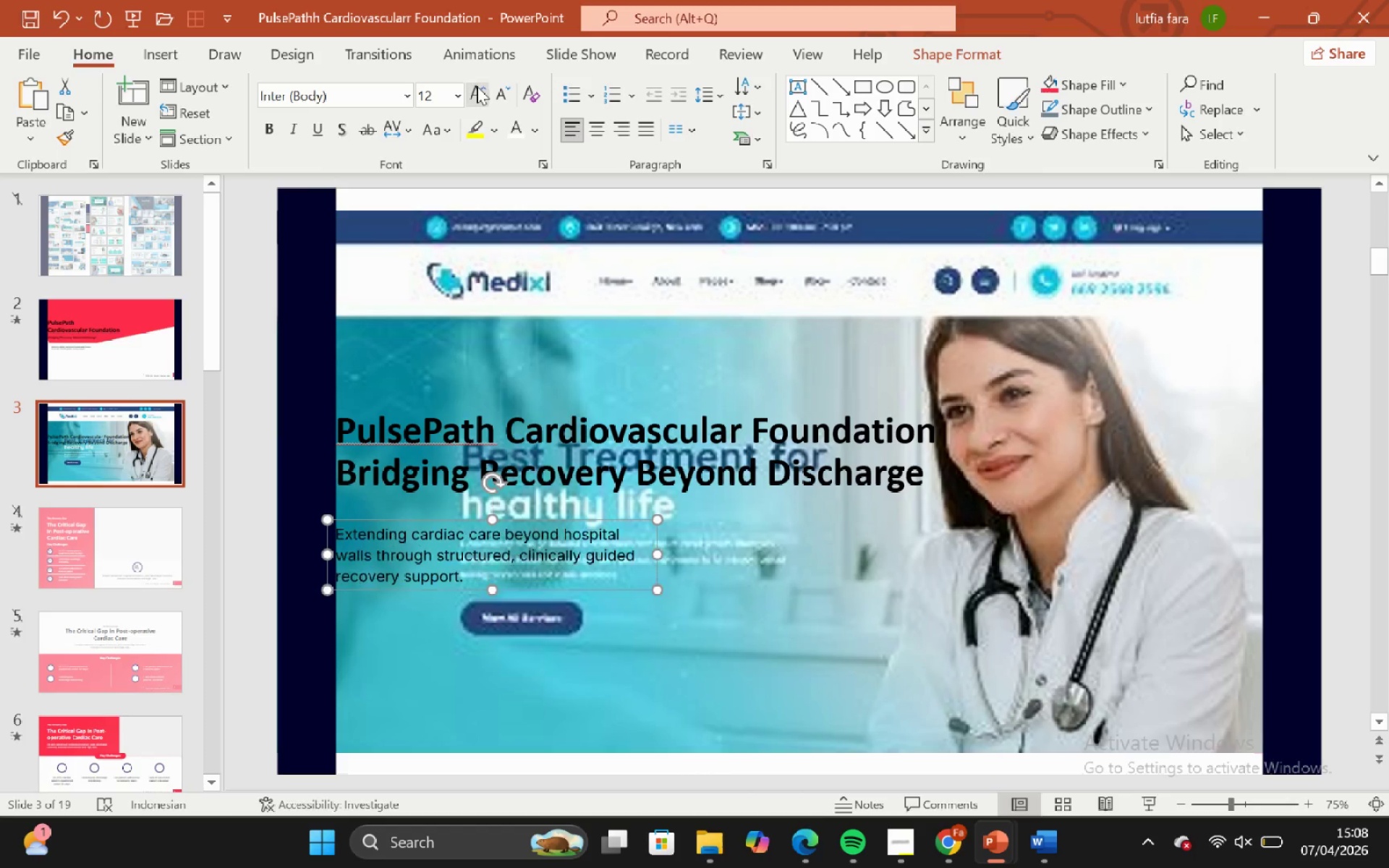 
triple_click([477, 87])
 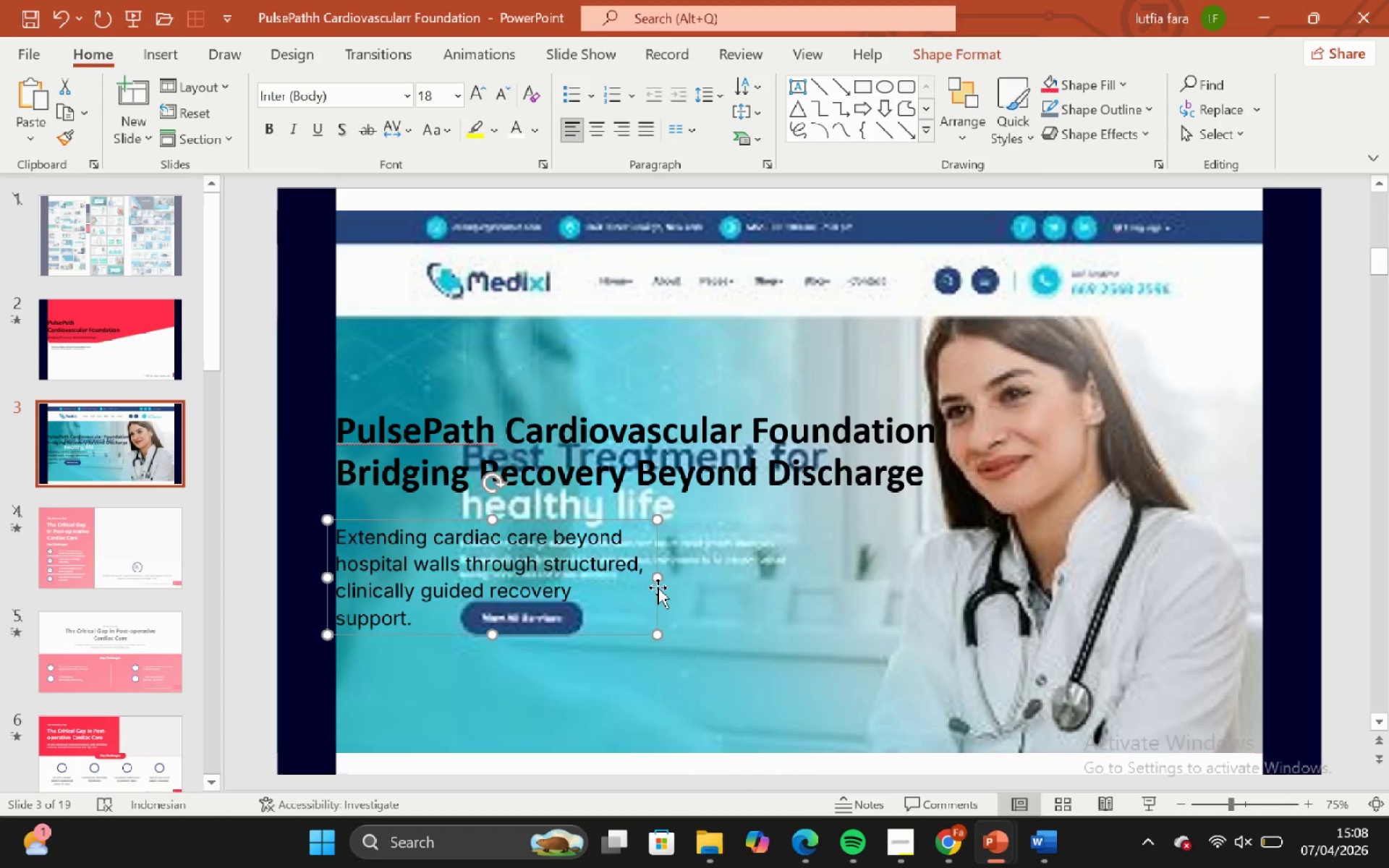 
left_click_drag(start_coordinate=[659, 579], to_coordinate=[847, 536])
 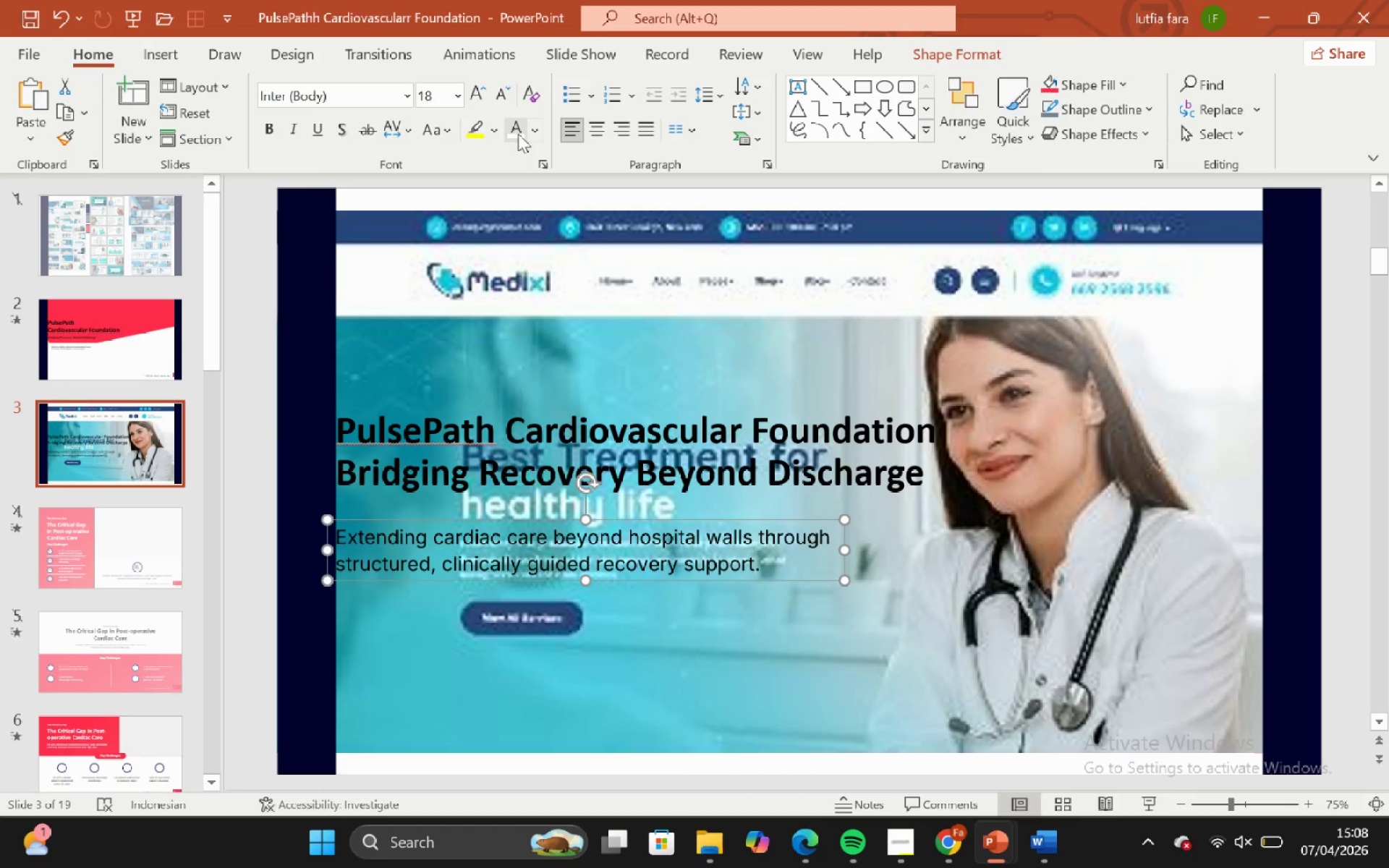 
left_click([518, 134])
 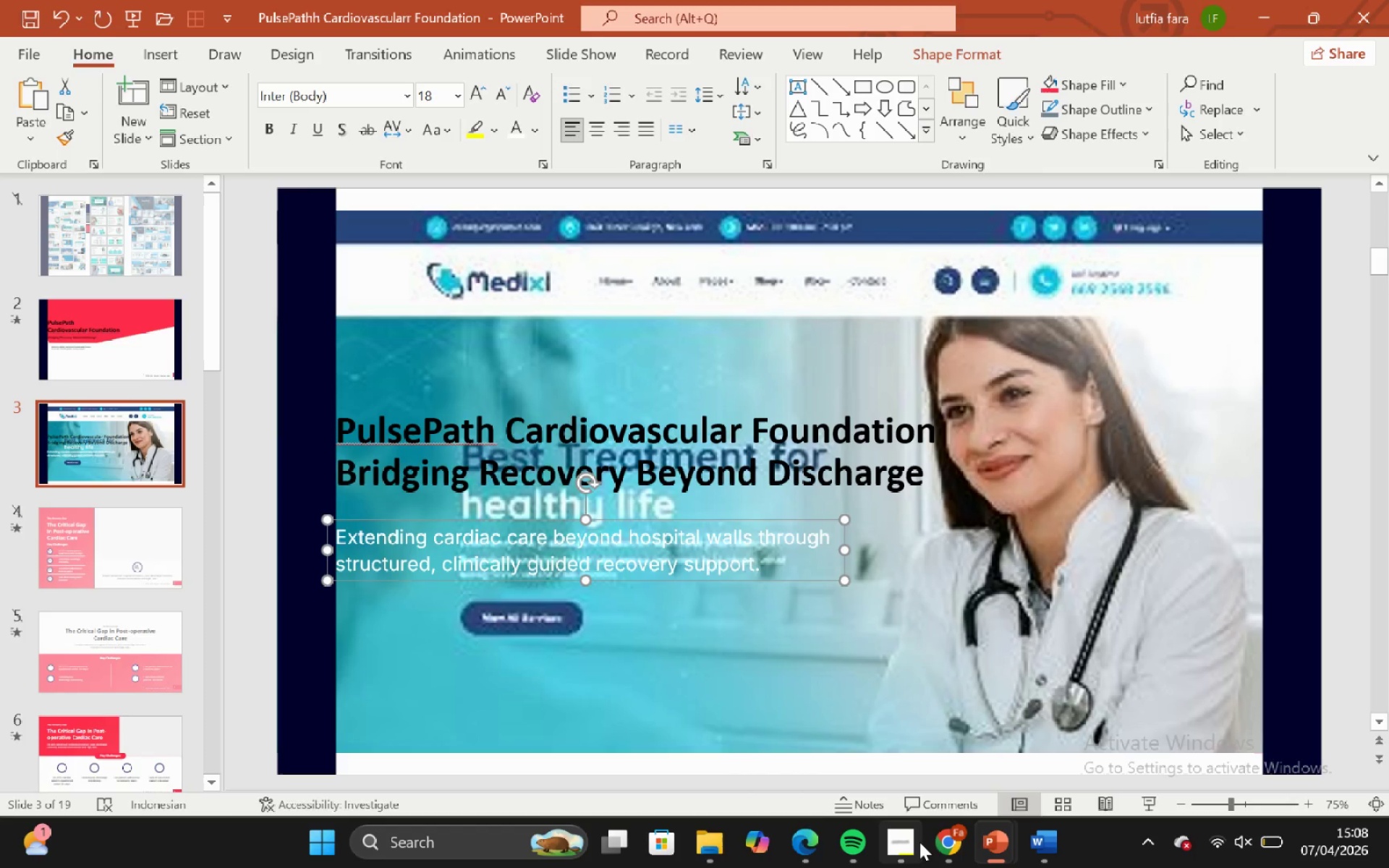 
left_click_drag(start_coordinate=[897, 841], to_coordinate=[893, 836])
 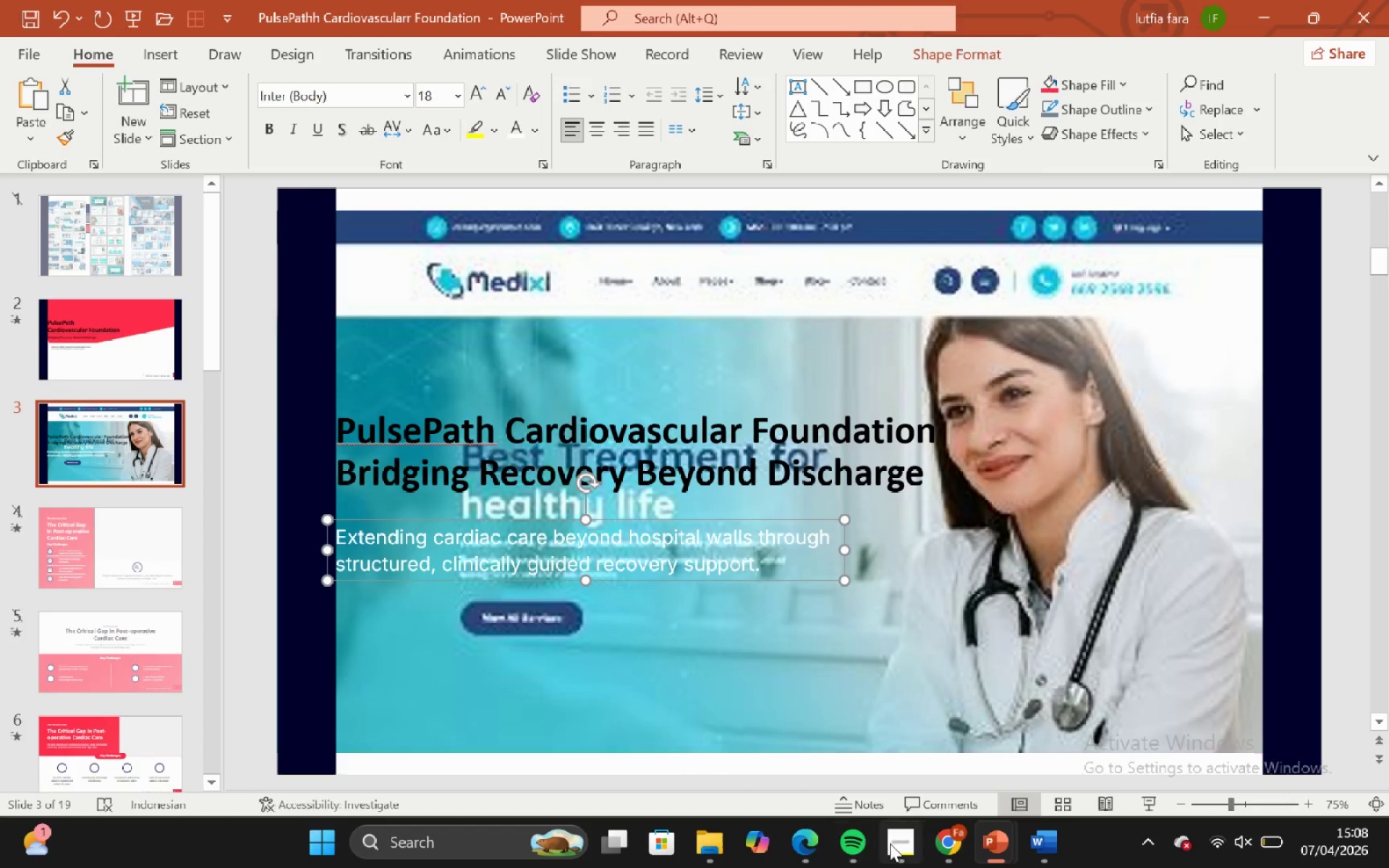 
left_click_drag(start_coordinate=[894, 841], to_coordinate=[896, 838])
 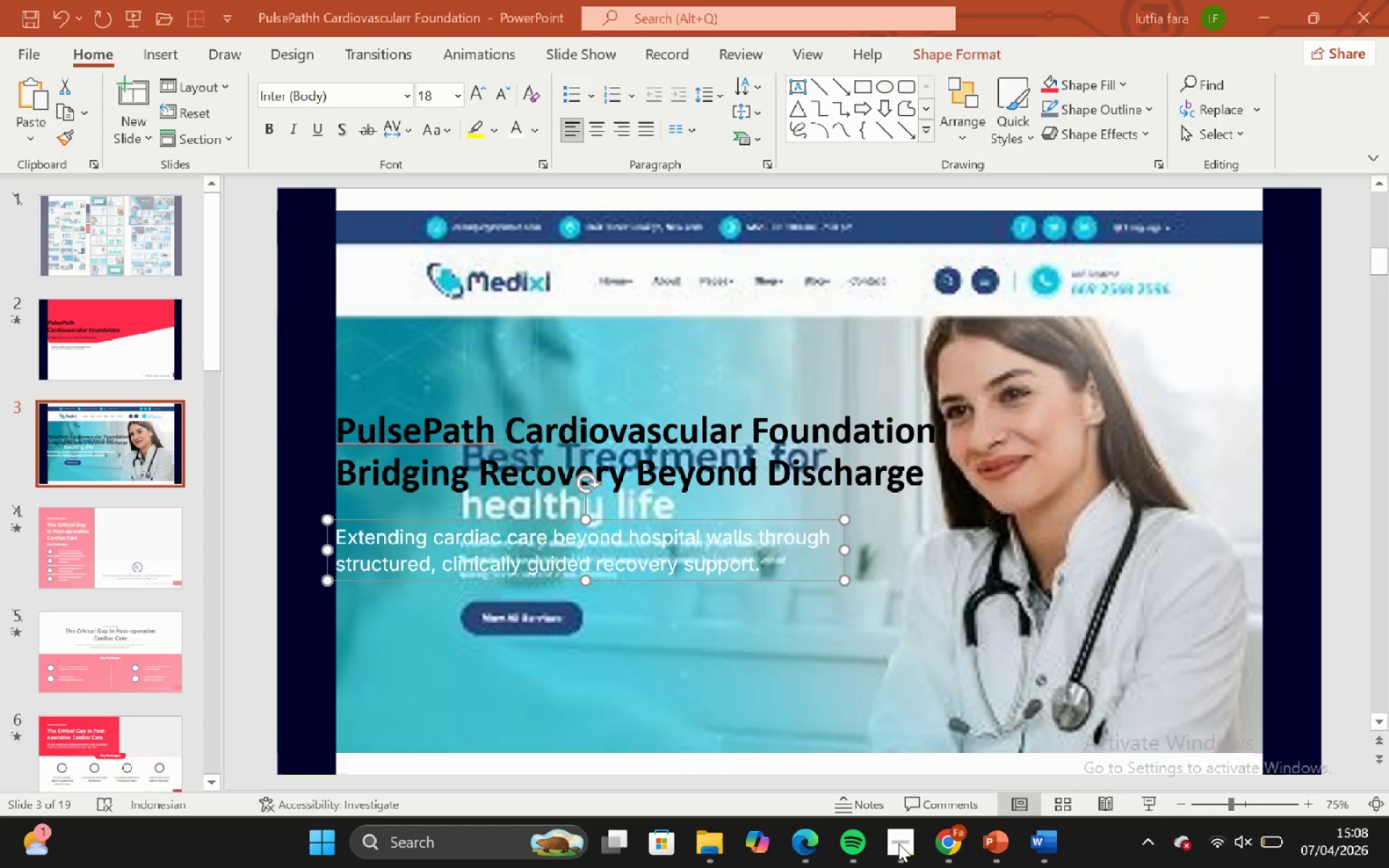 
left_click([899, 843])
 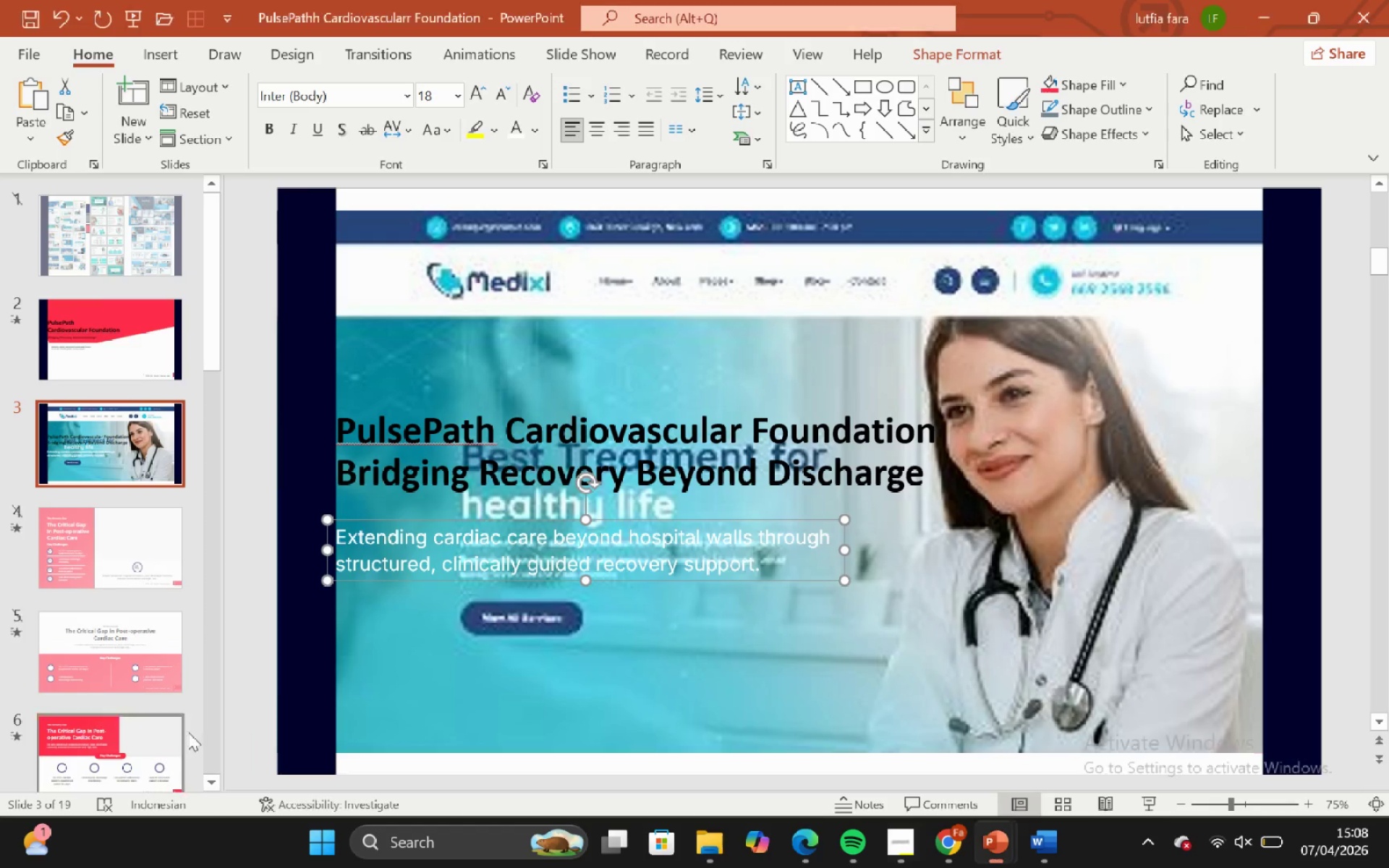 
left_click([263, 513])
 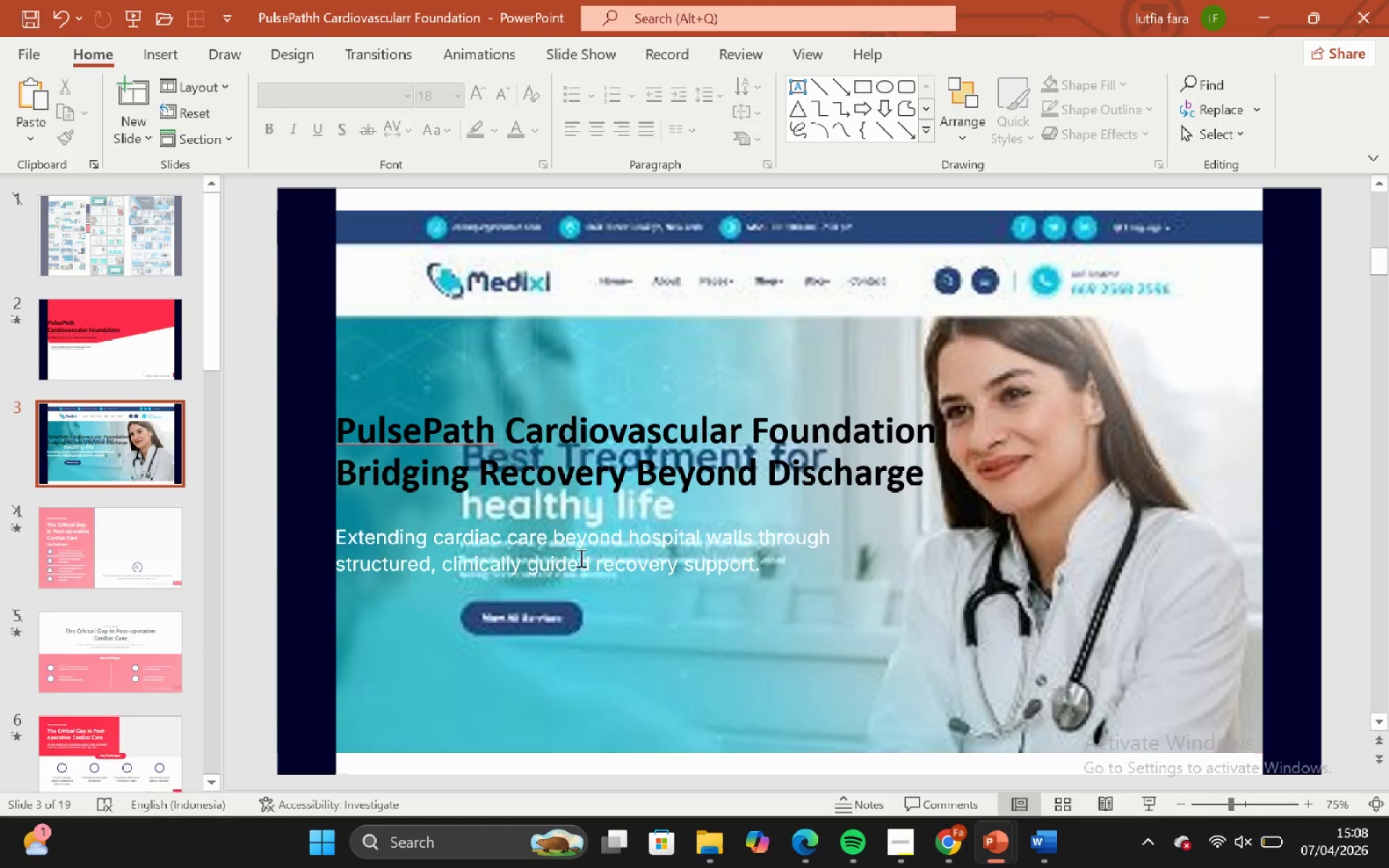 
left_click_drag(start_coordinate=[579, 558], to_coordinate=[585, 550])
 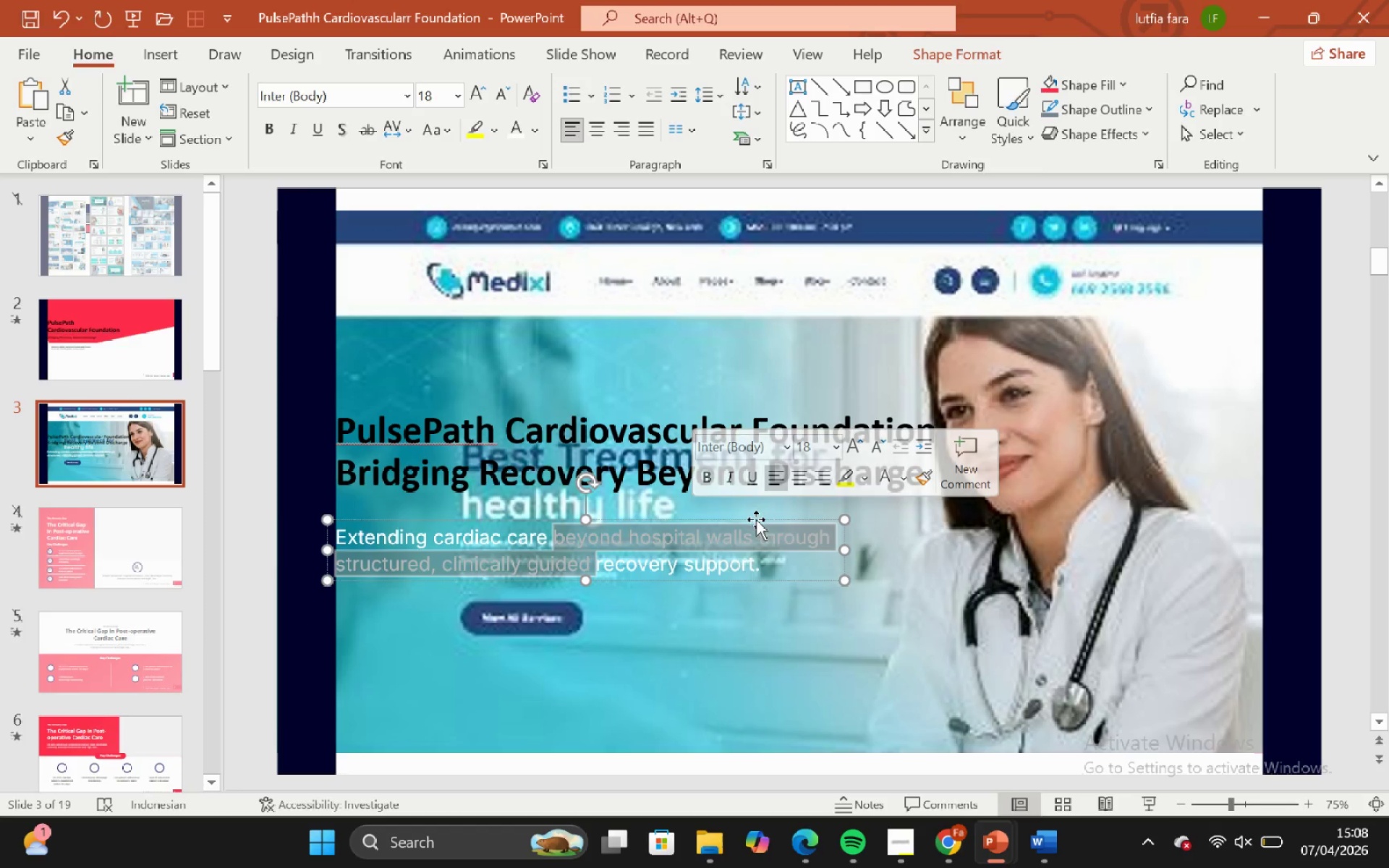 
left_click([756, 519])
 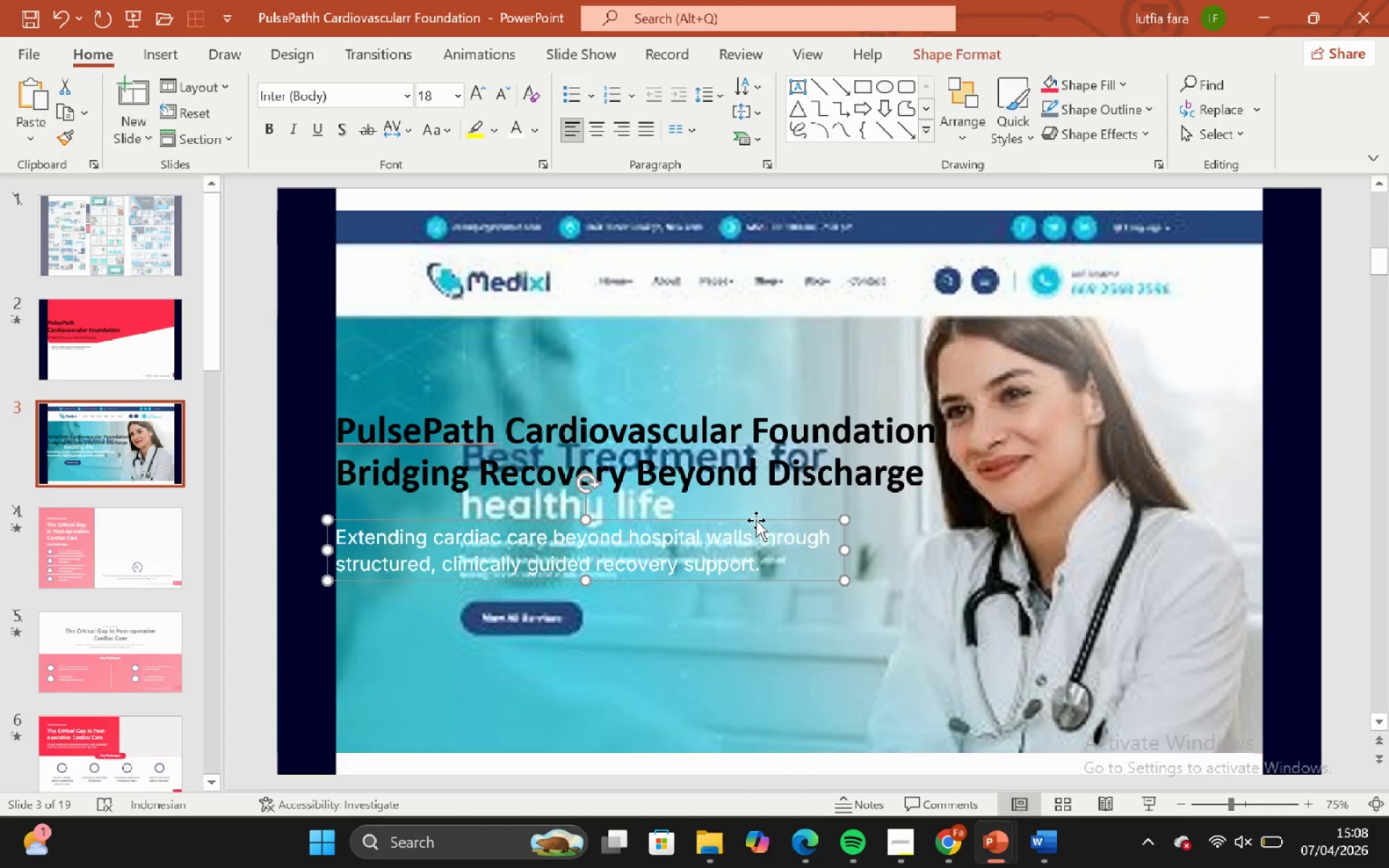 
key(ArrowRight)
 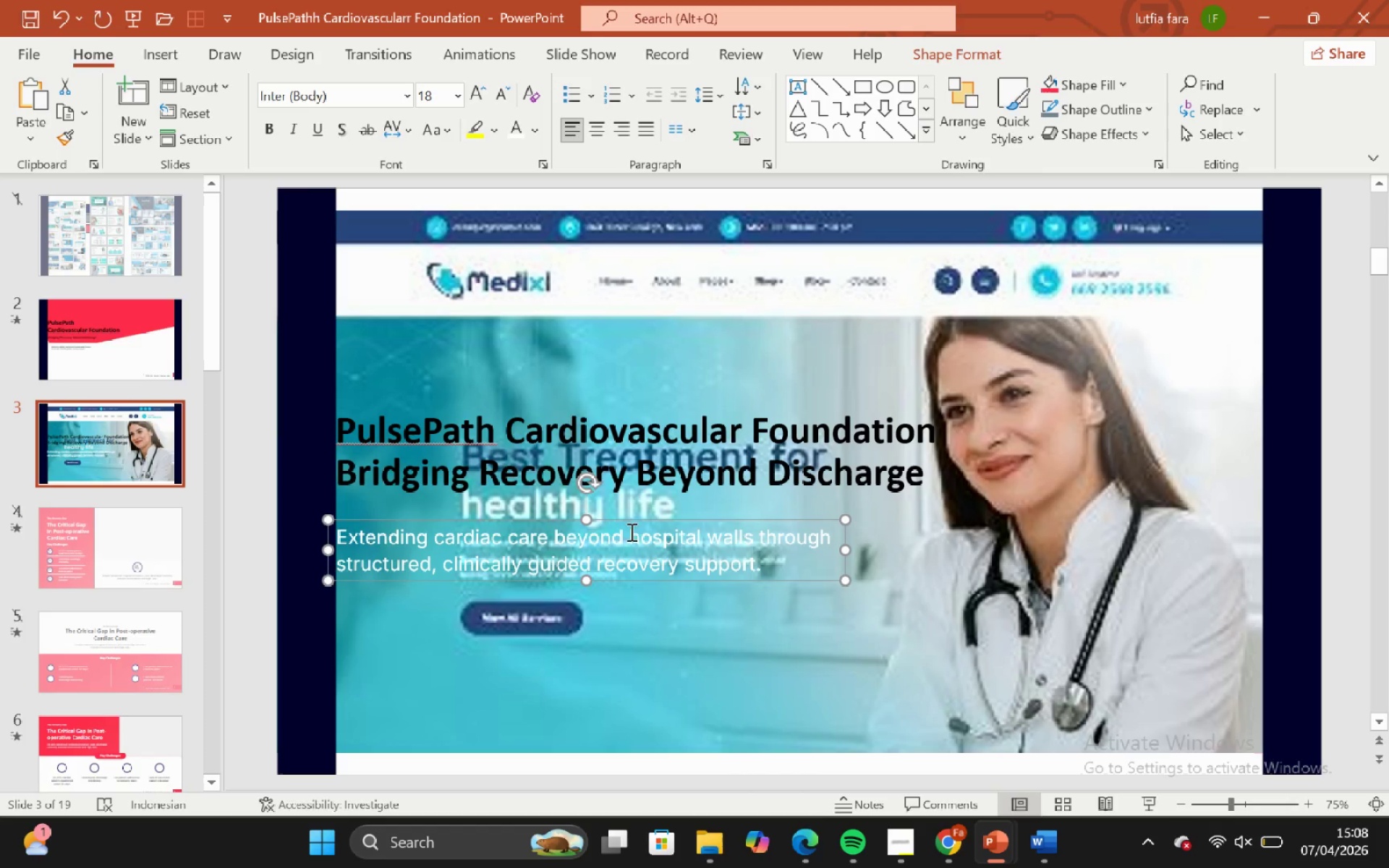 
key(ArrowRight)
 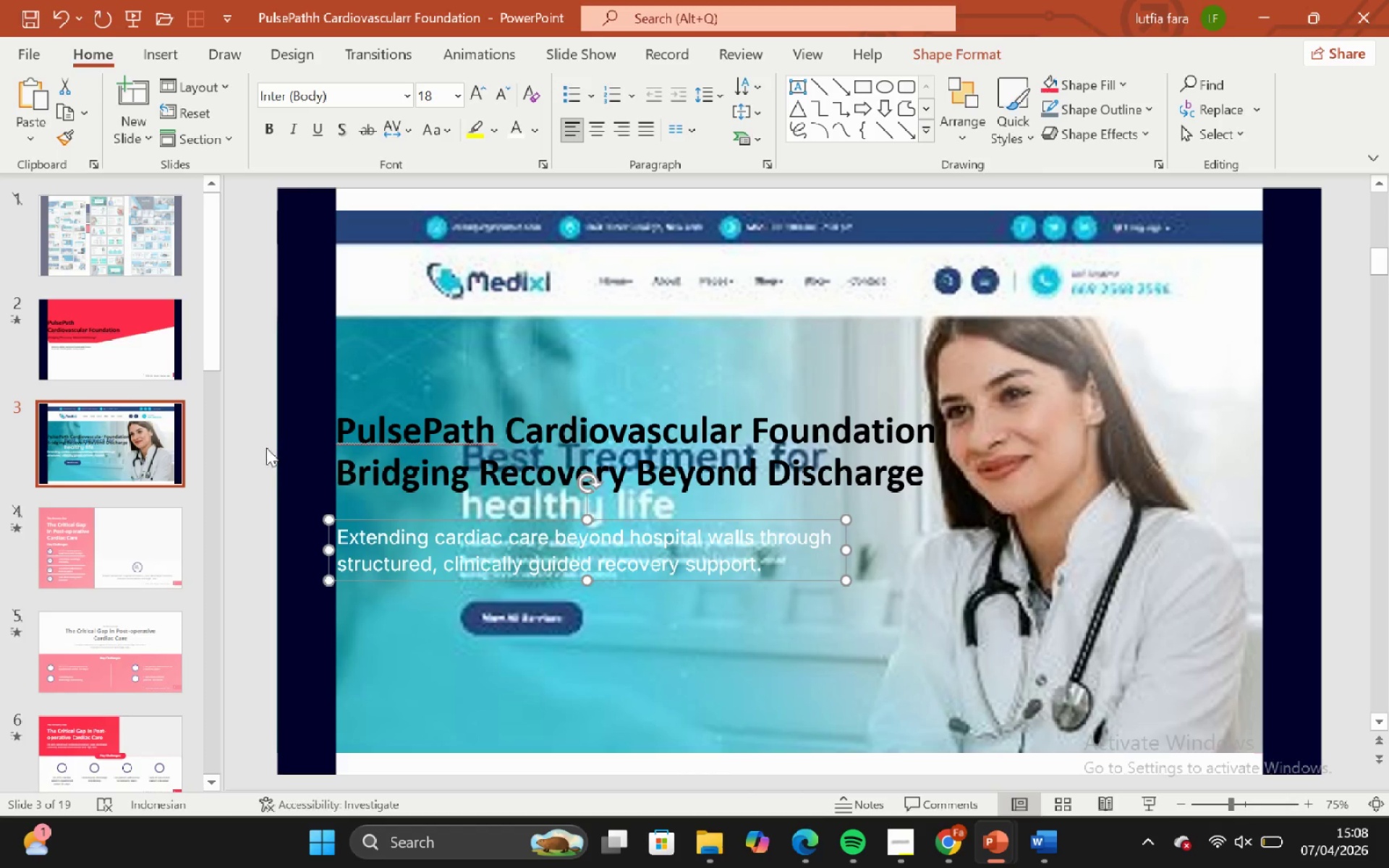 
left_click([265, 447])
 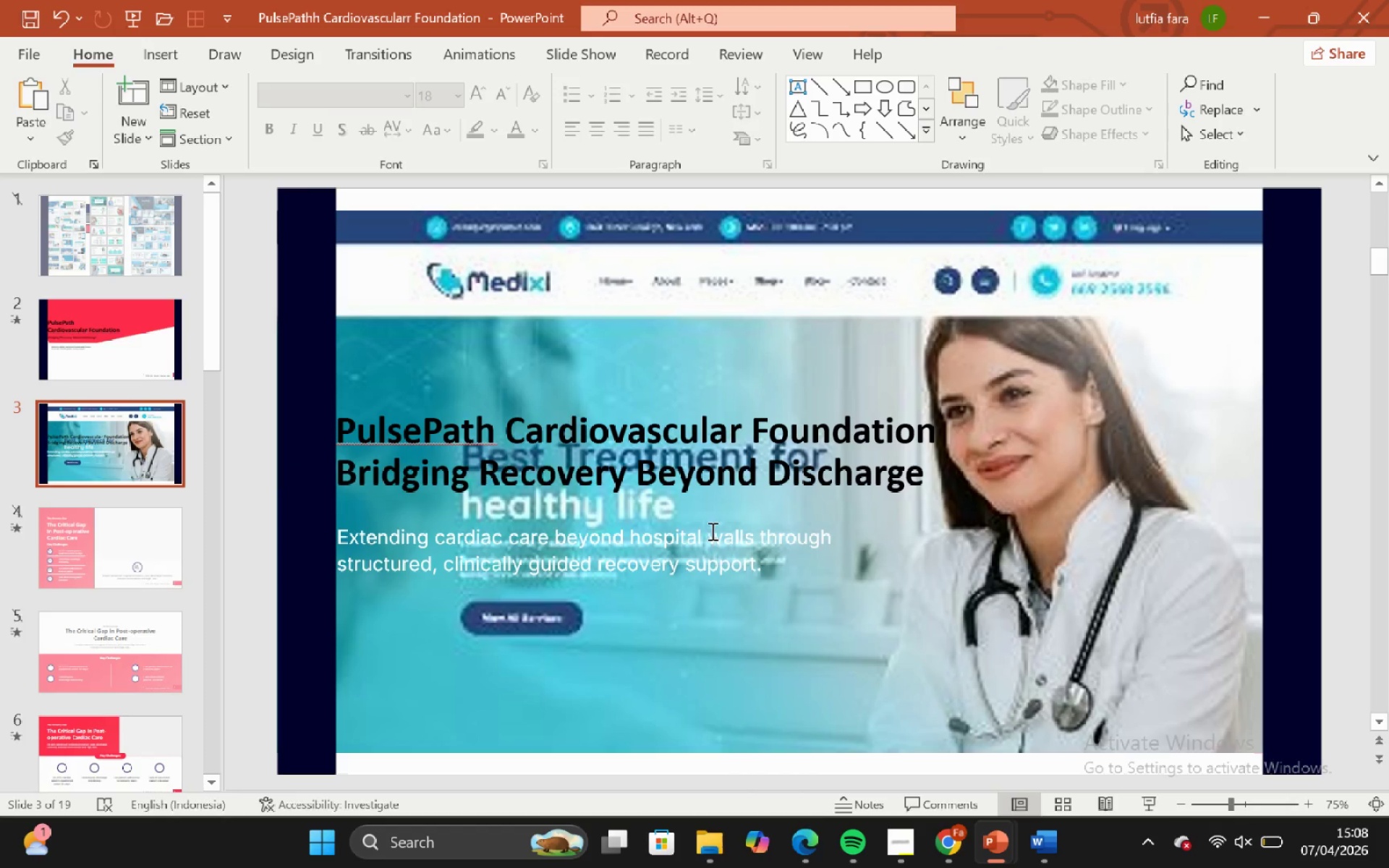 
left_click([711, 531])
 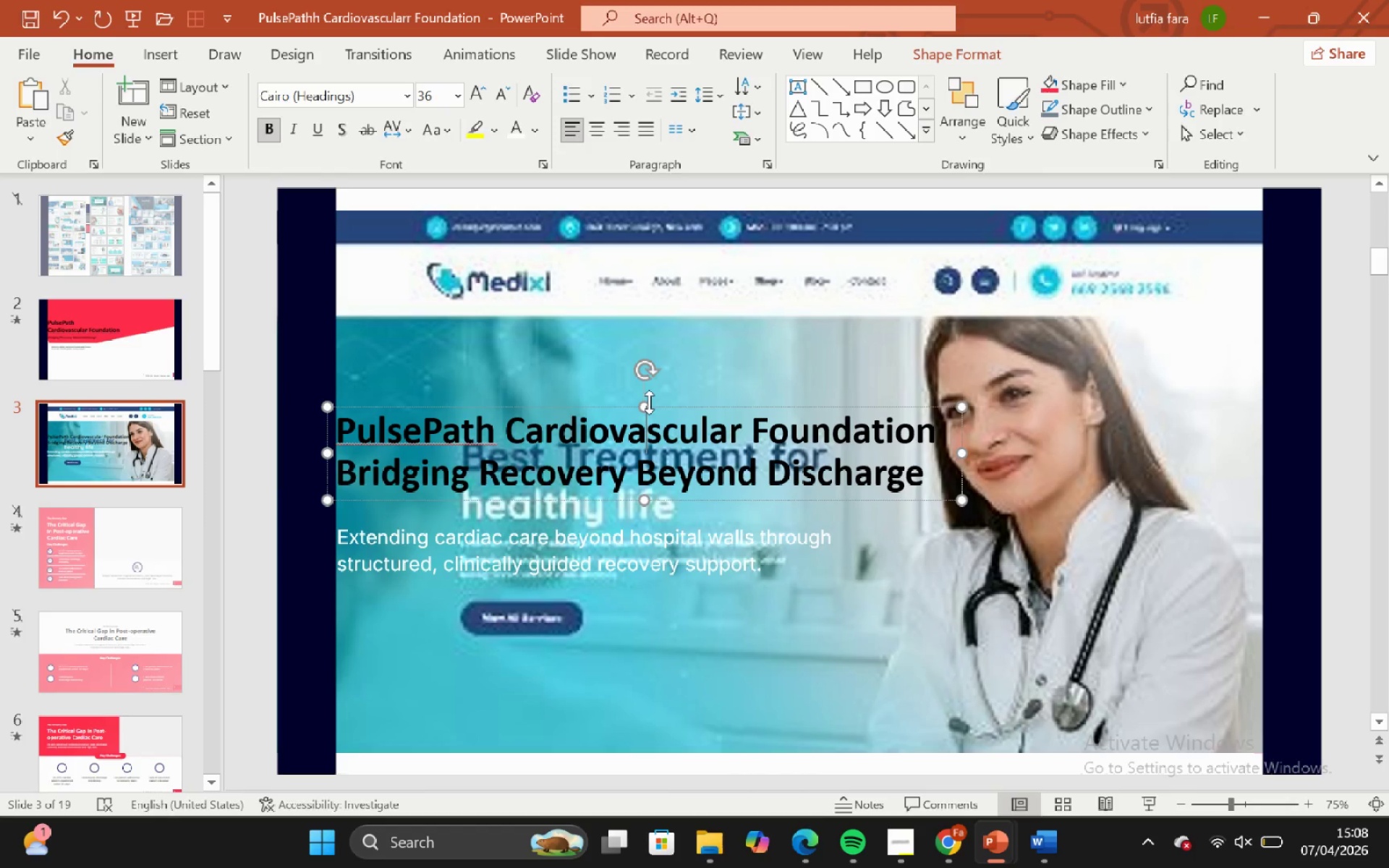 
left_click([672, 407])
 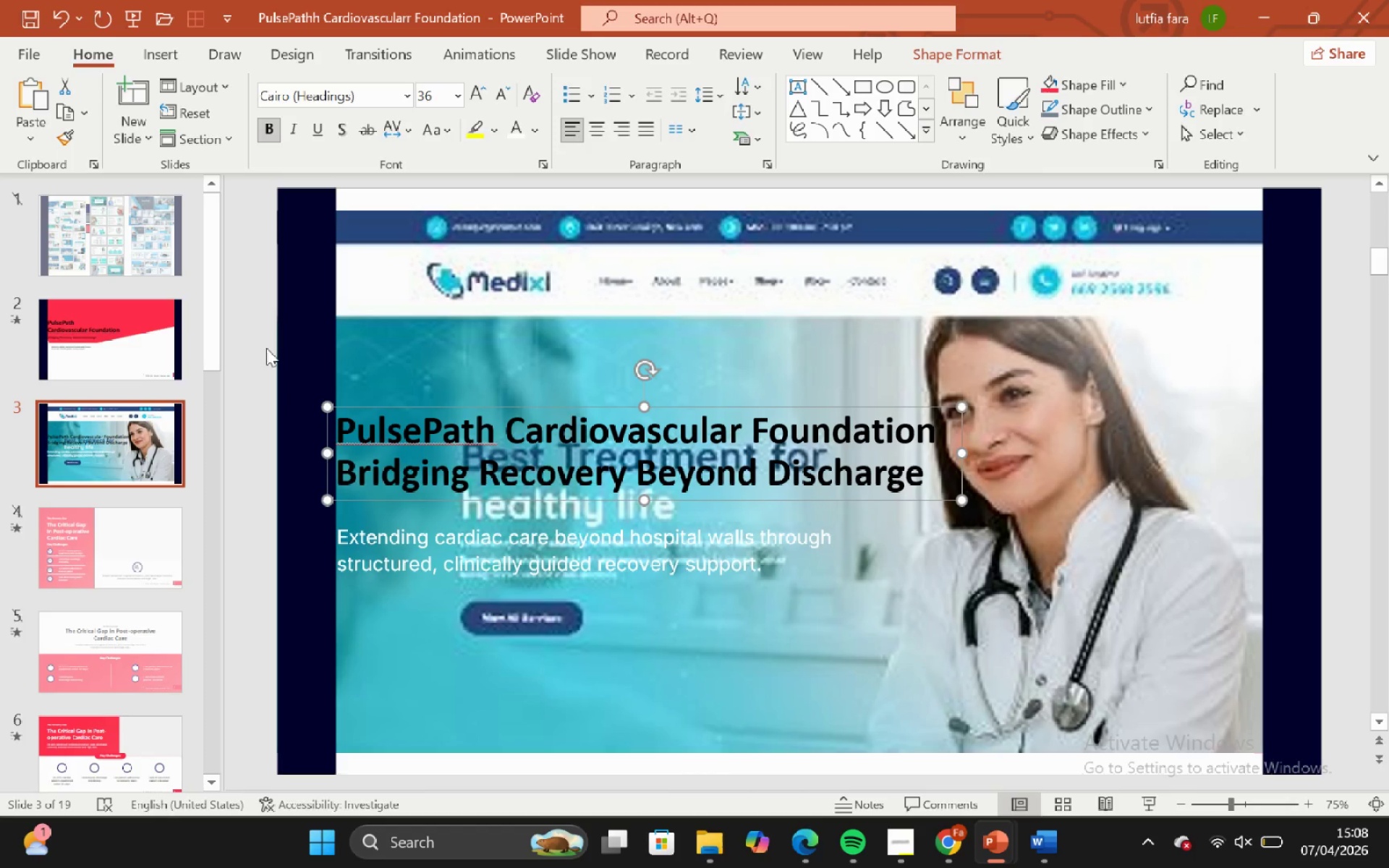 
left_click([258, 338])
 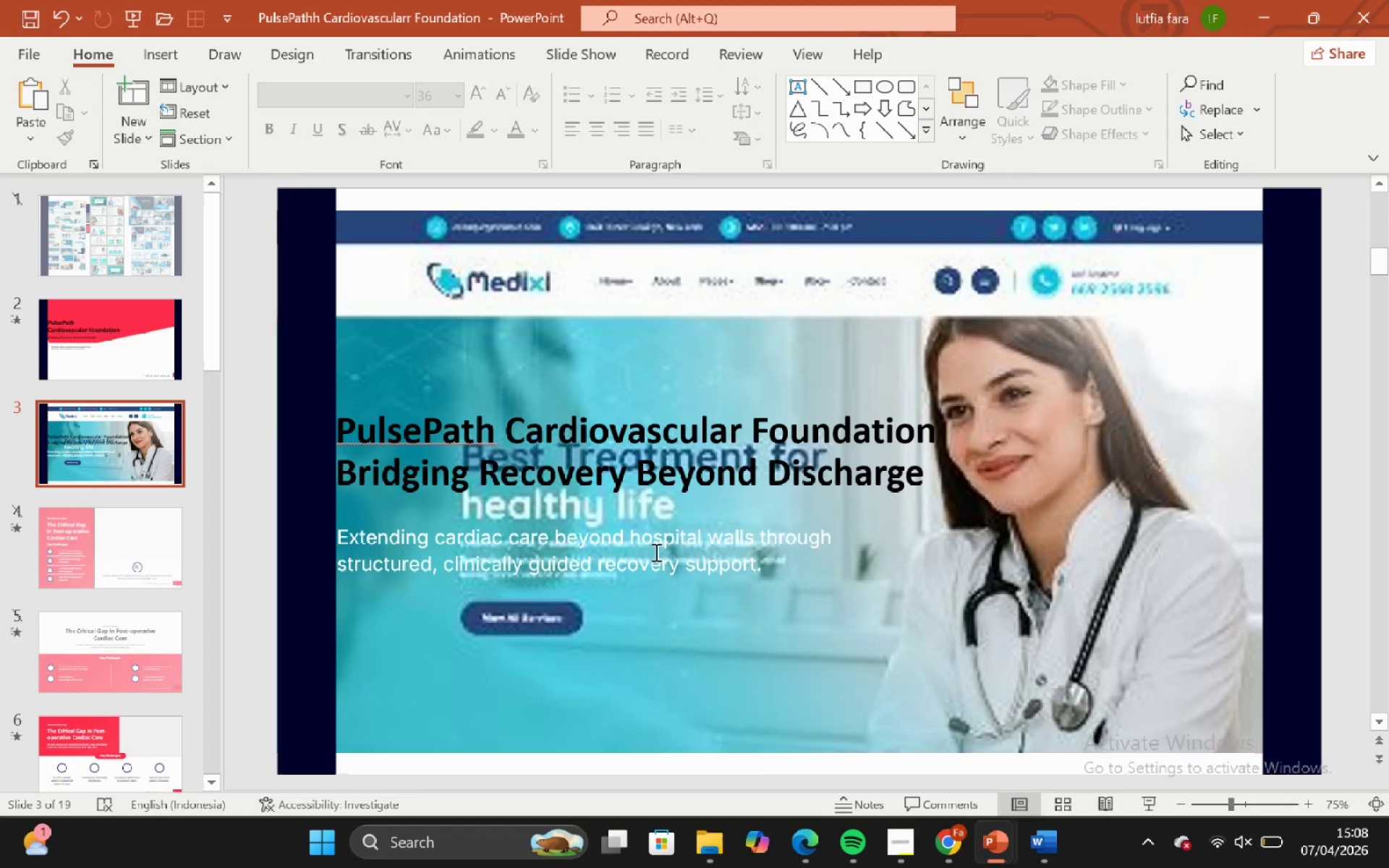 
left_click([689, 541])
 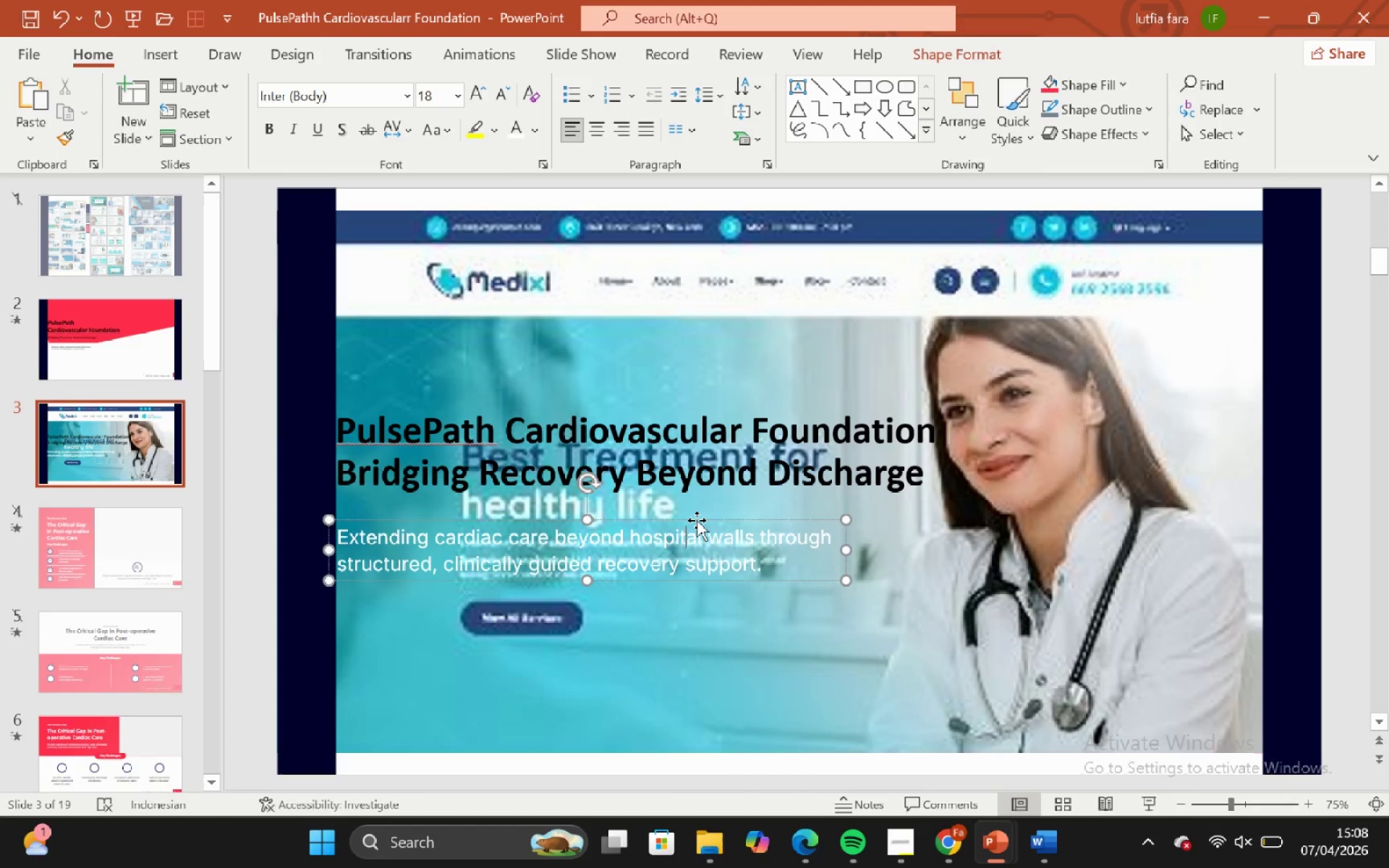 
left_click([695, 520])
 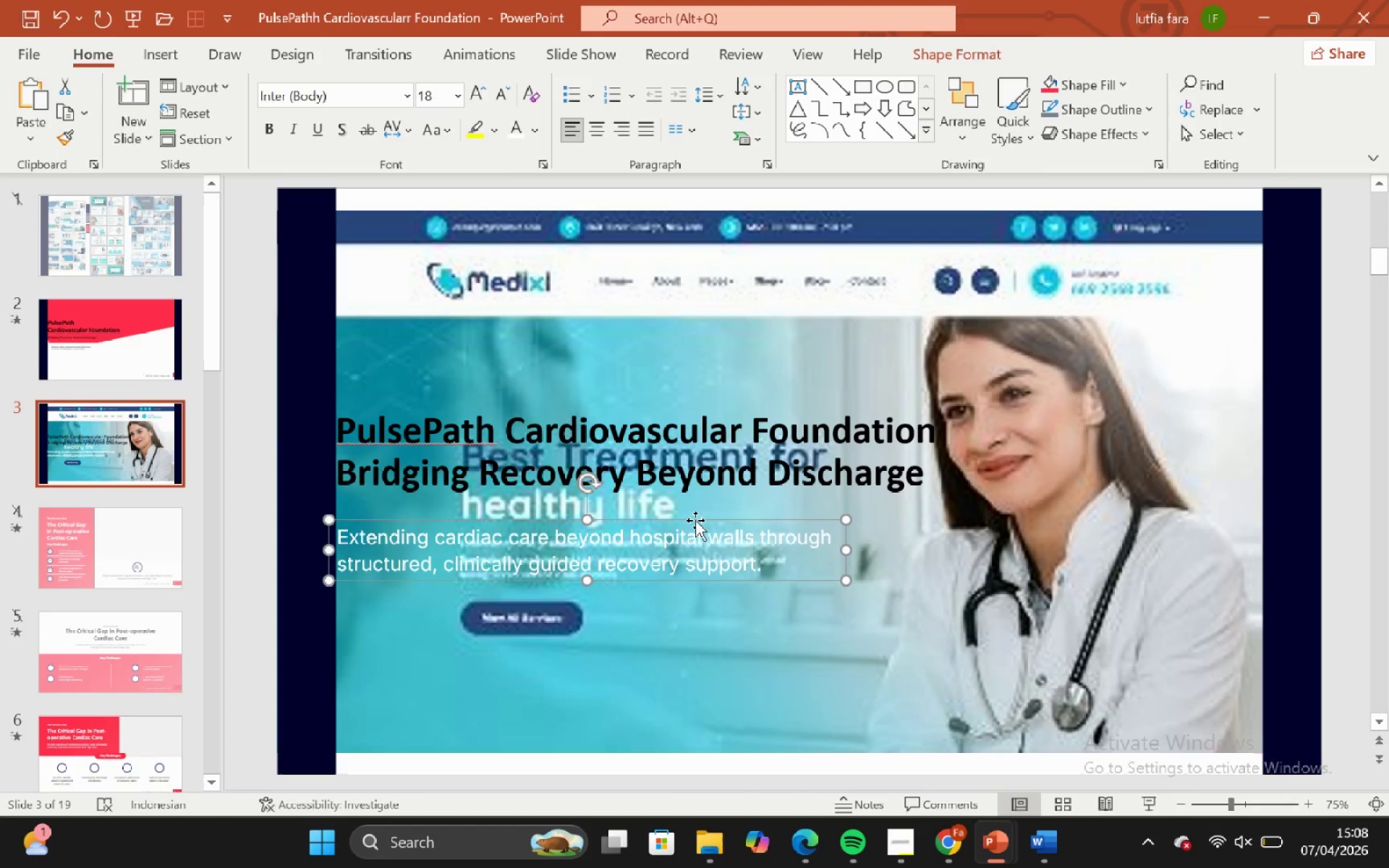 
hold_key(key=ShiftLeft, duration=1.42)
left_click_drag(start_coordinate=[695, 520], to_coordinate=[703, 497])
 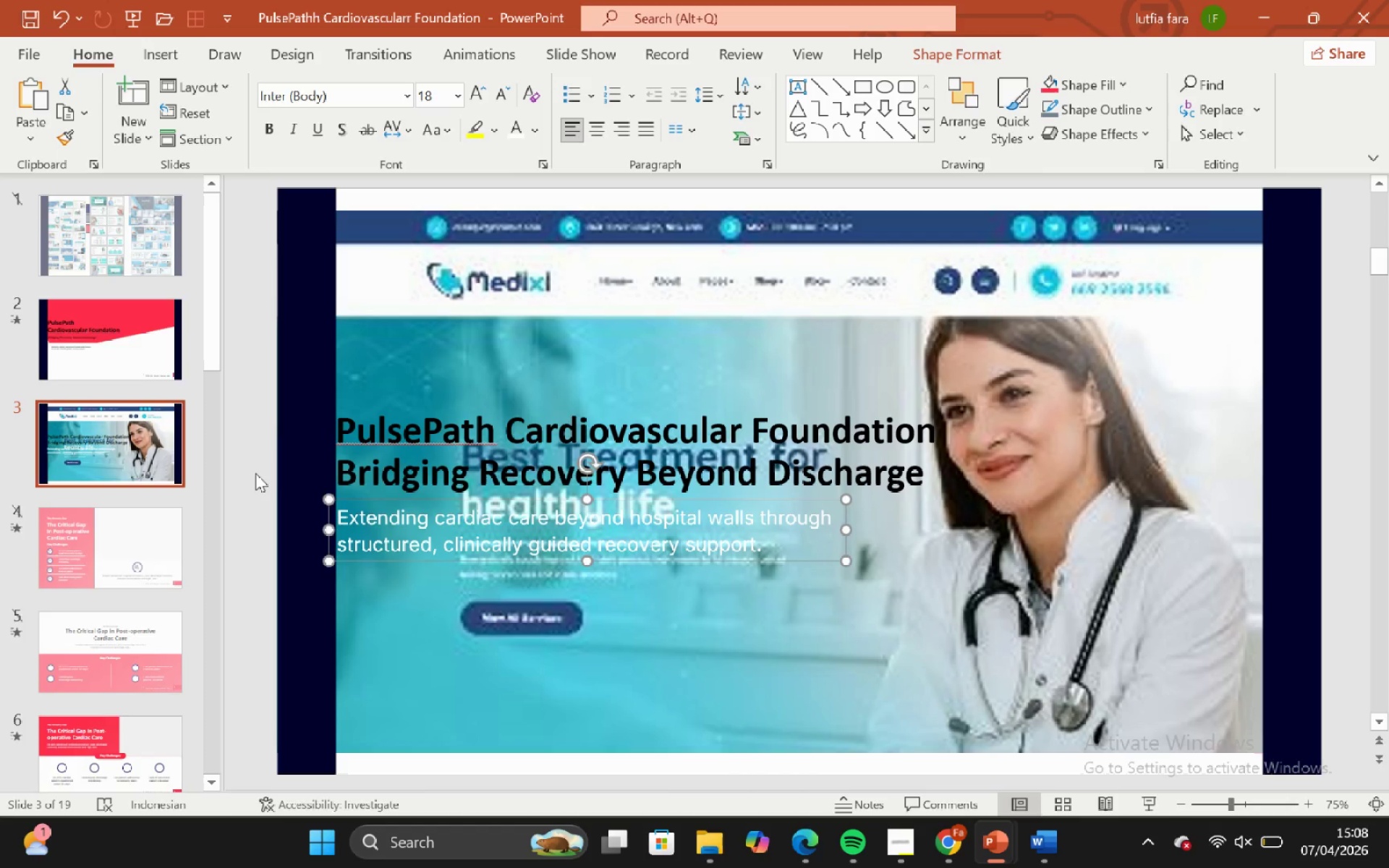 
left_click([255, 473])
 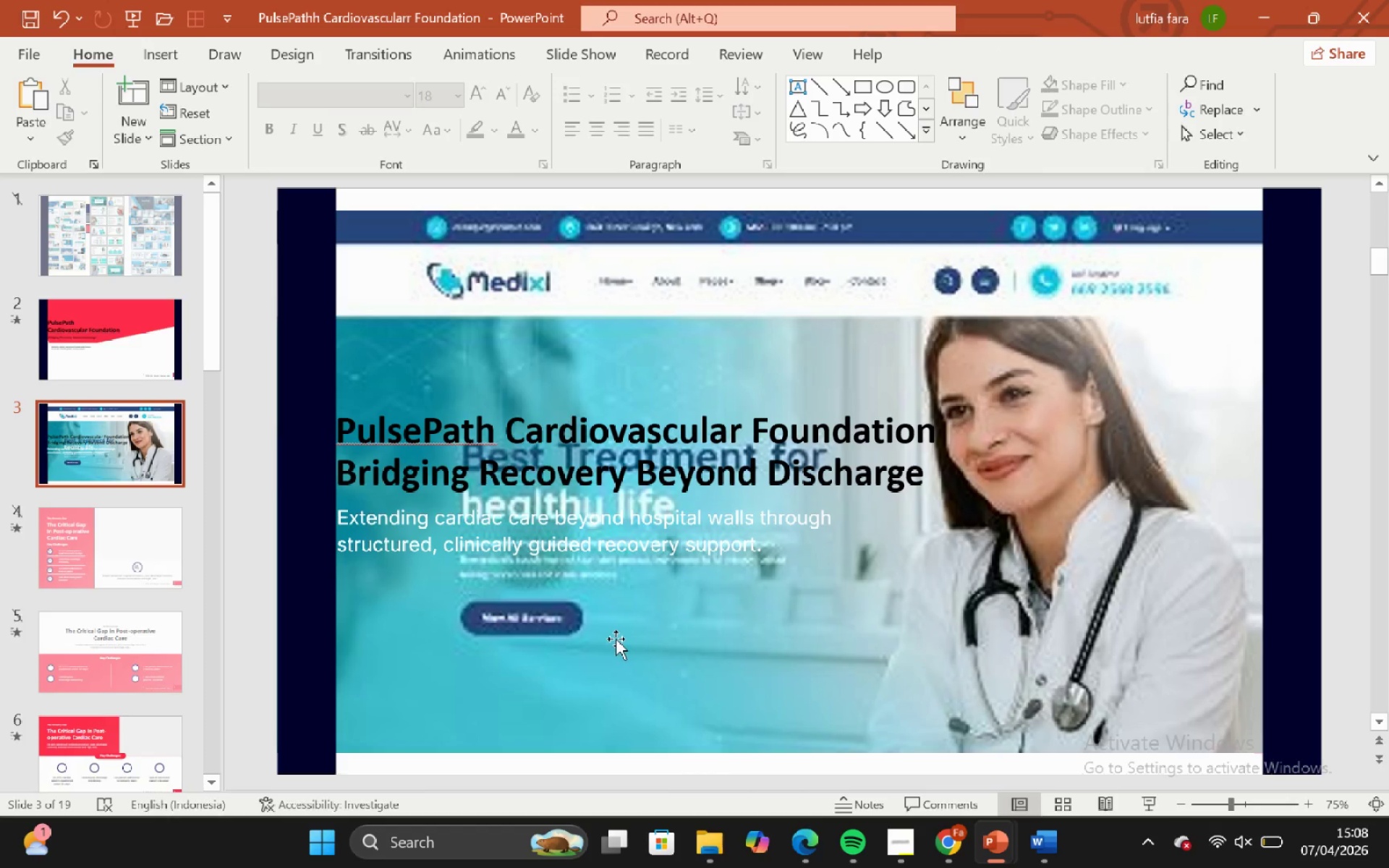 
left_click([616, 639])
 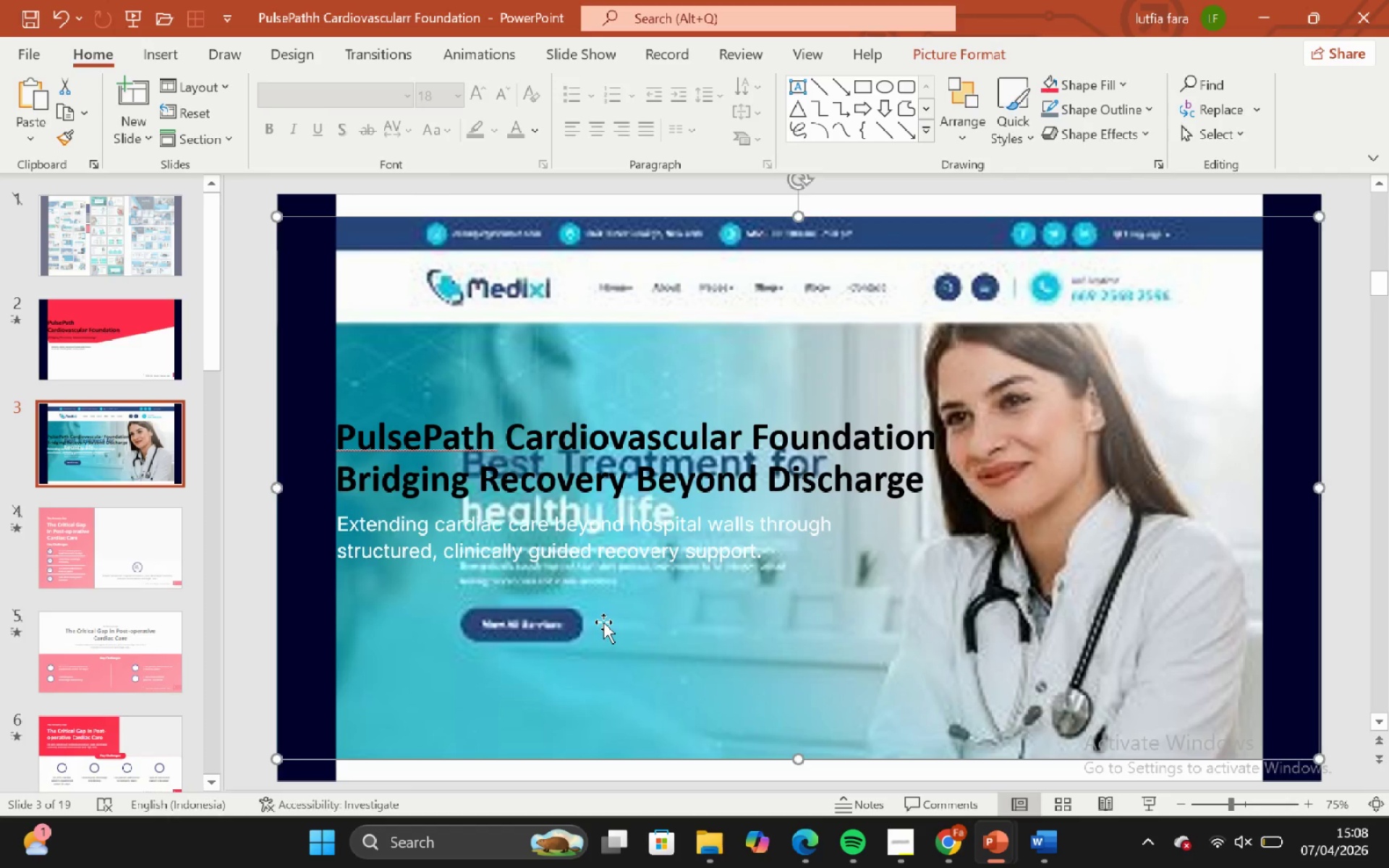 
left_click_drag(start_coordinate=[603, 622], to_coordinate=[1118, 586])
 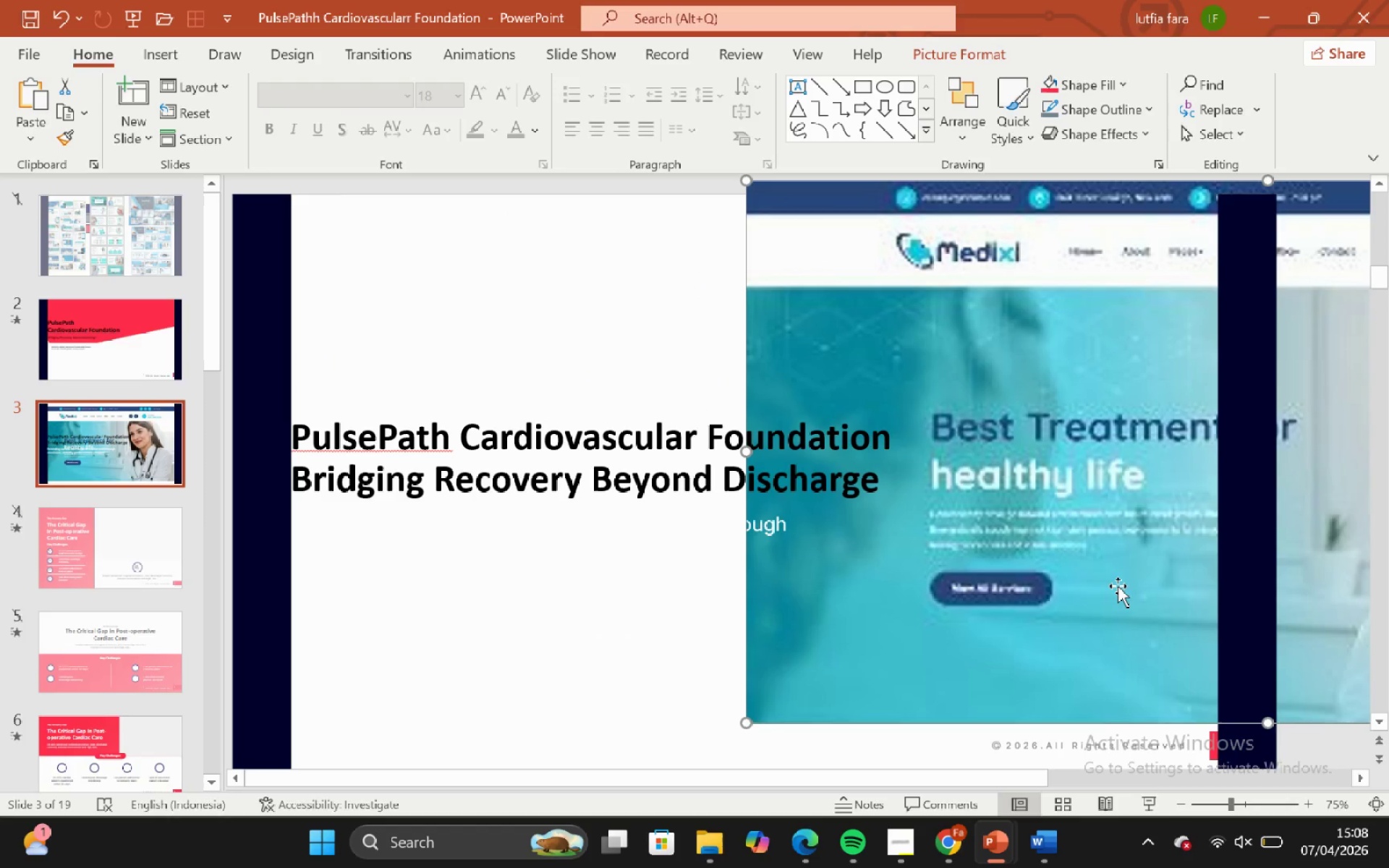 
key(Control+ControlLeft)
 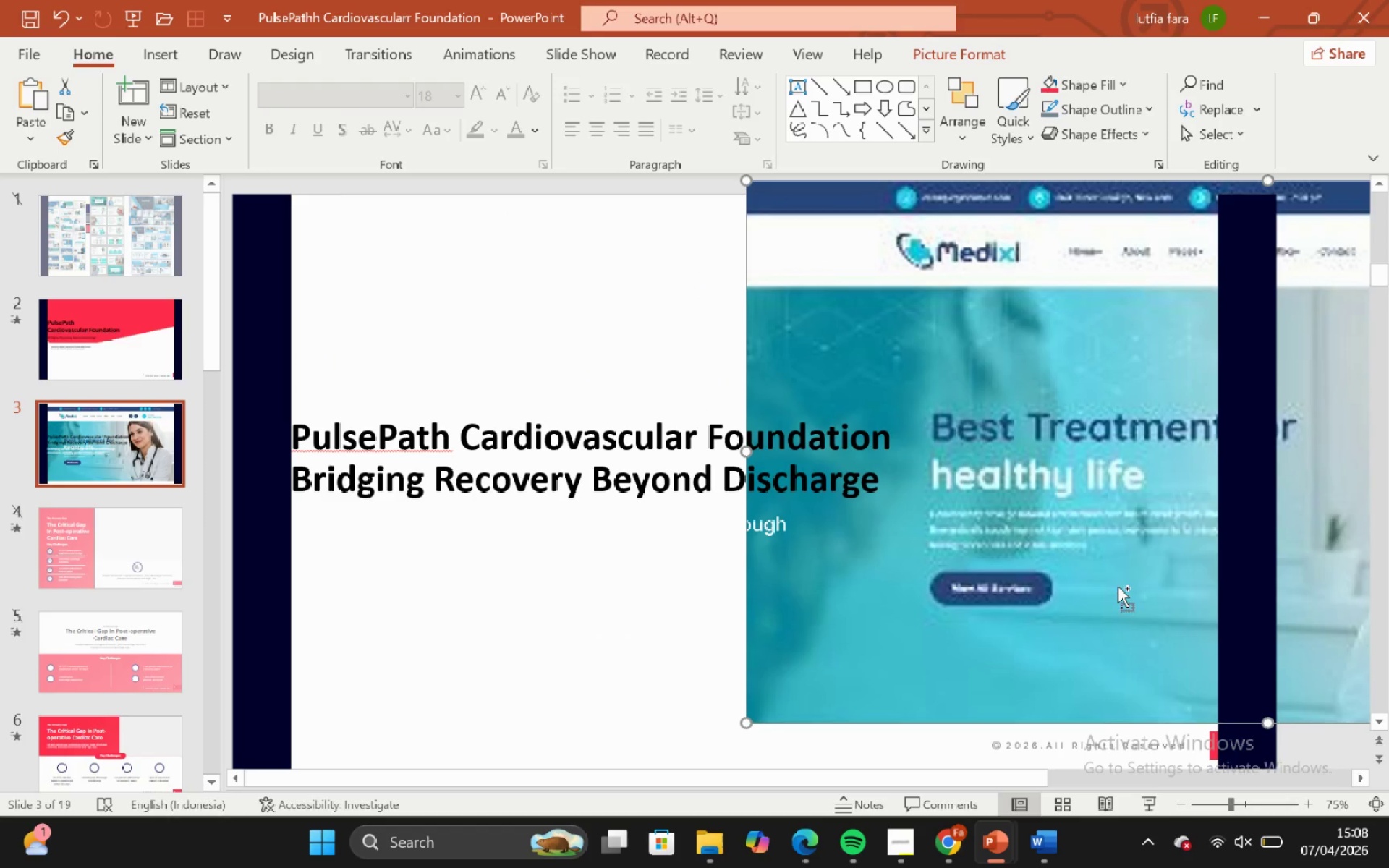 
key(Control+Z)
 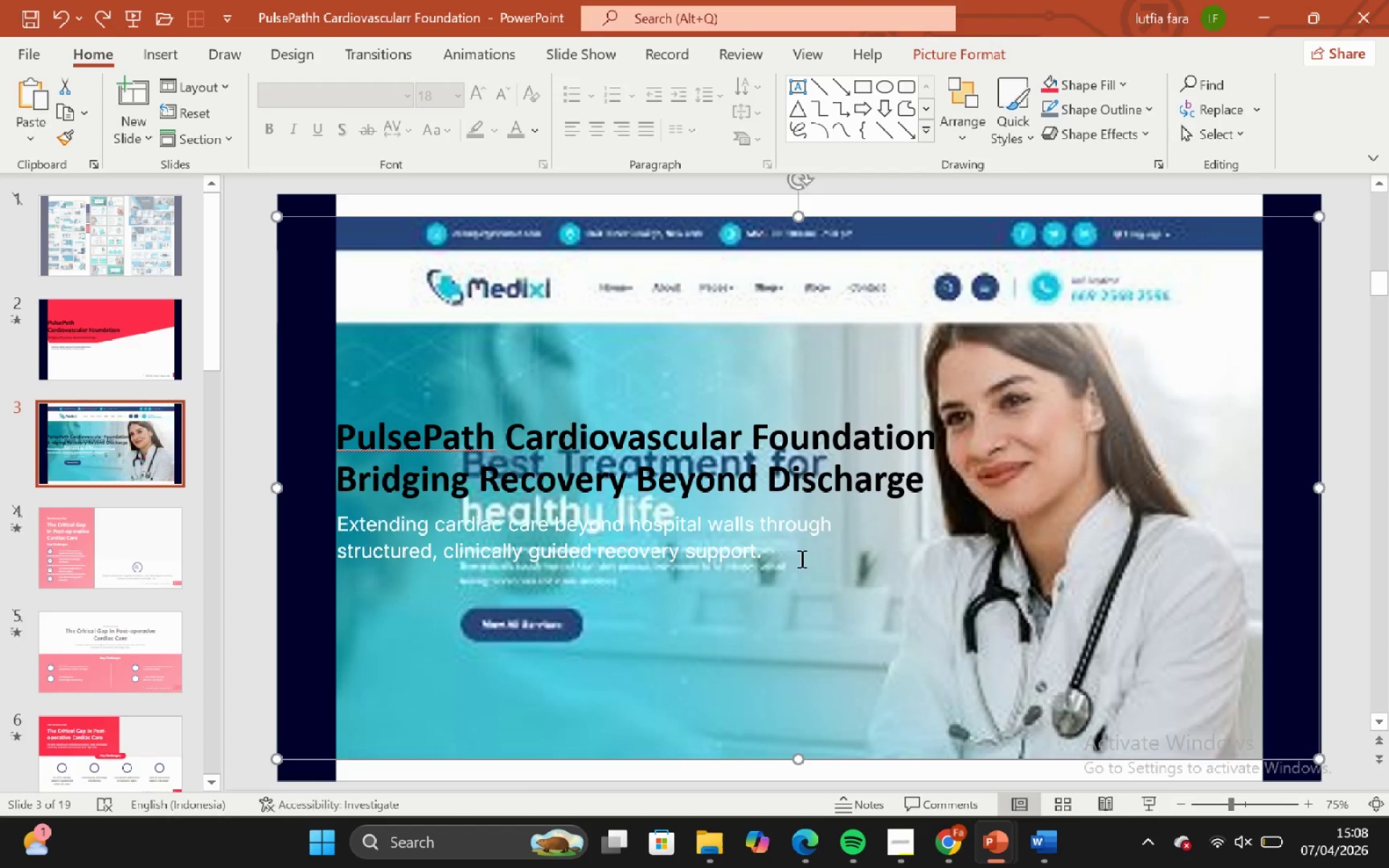 
left_click([778, 550])
 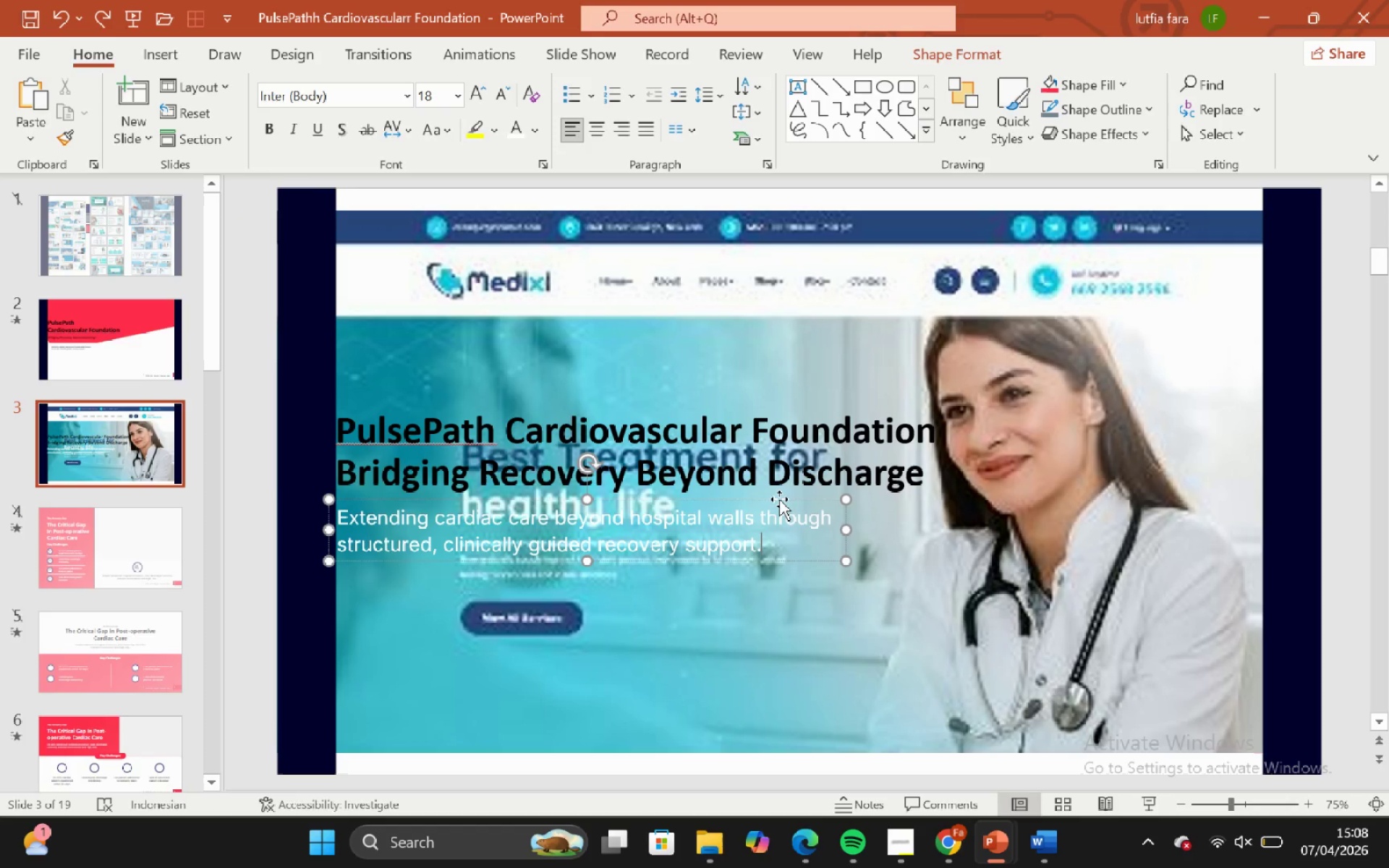 
left_click([779, 498])
 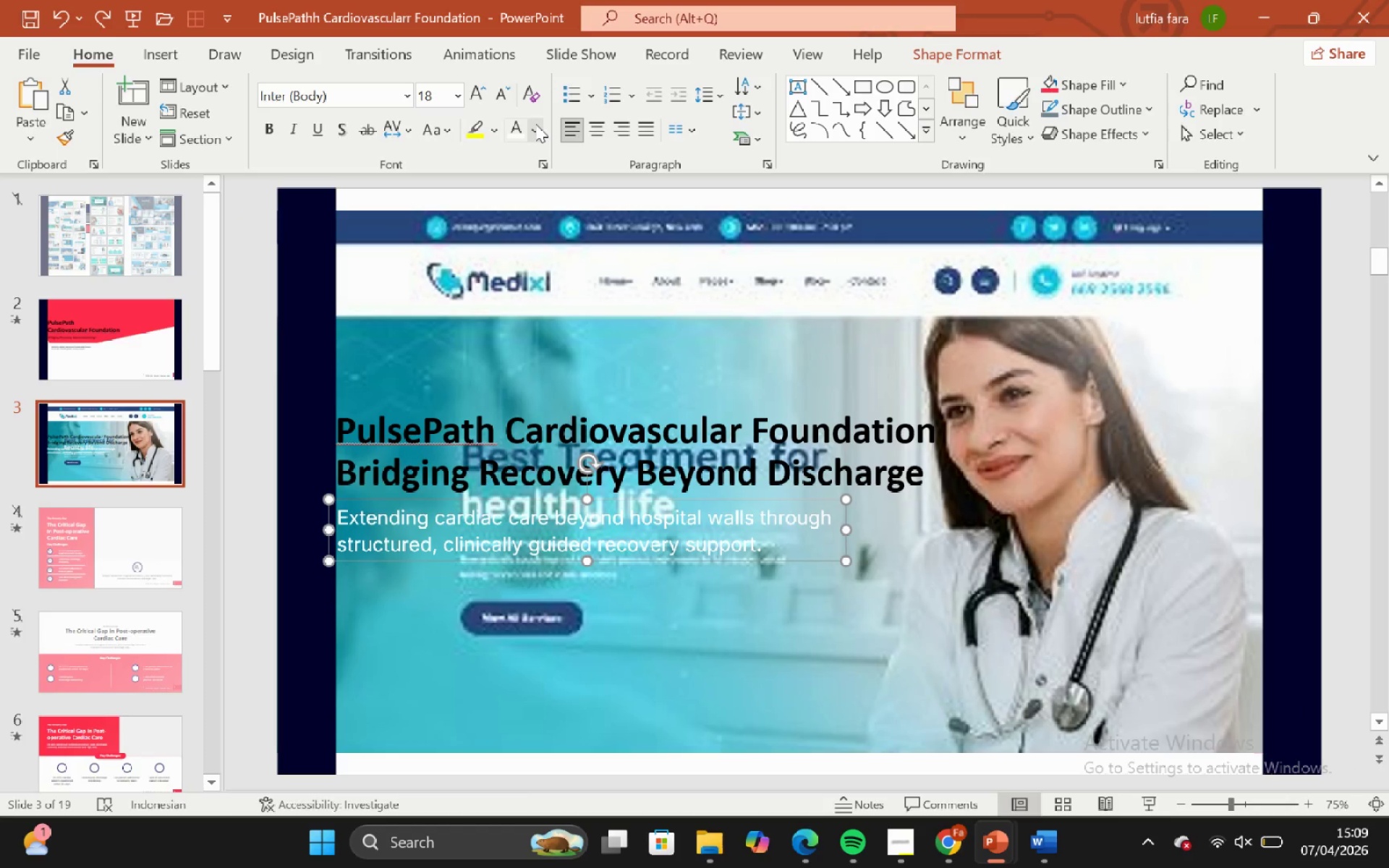 
left_click([535, 124])
 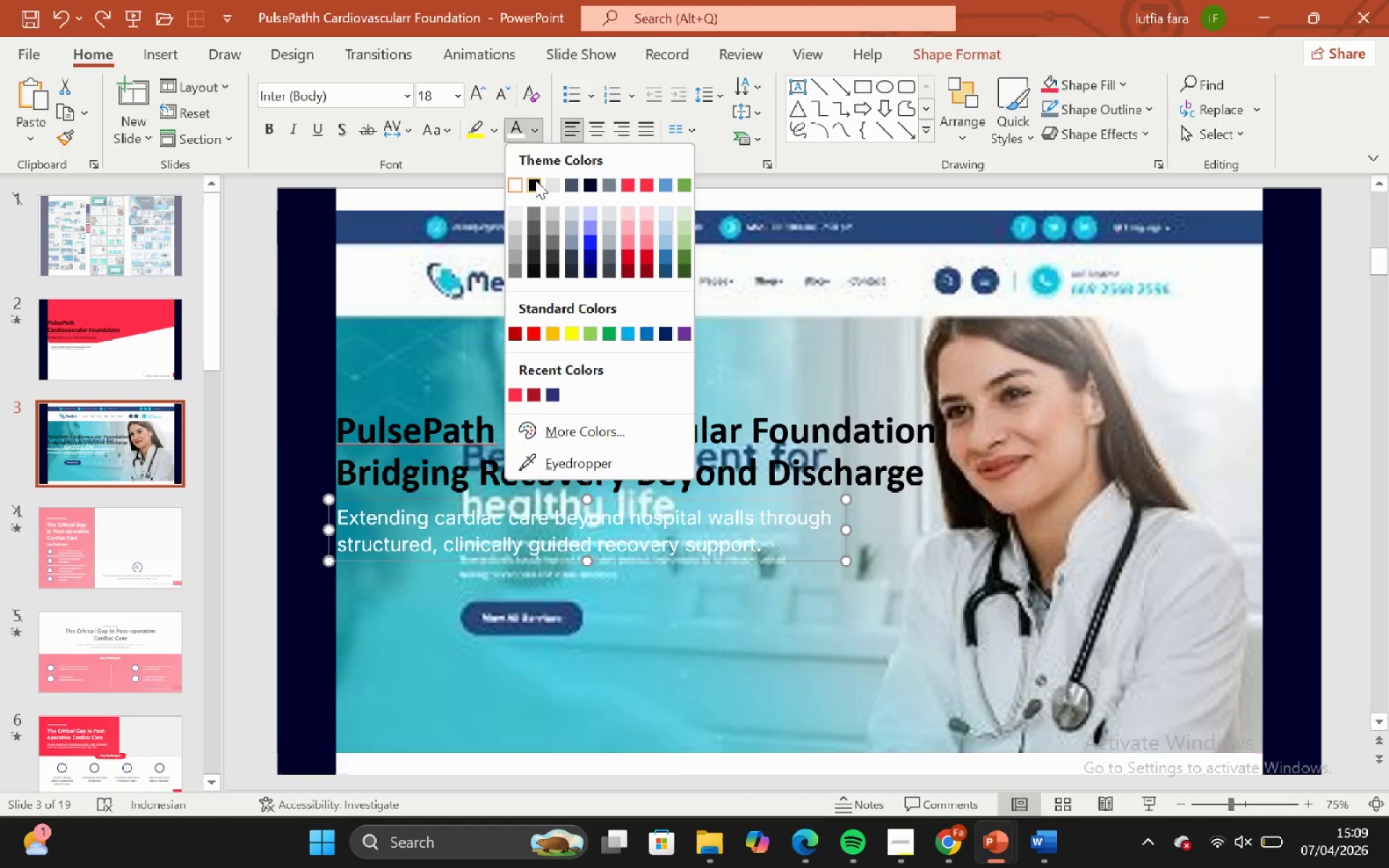 
left_click([535, 184])
 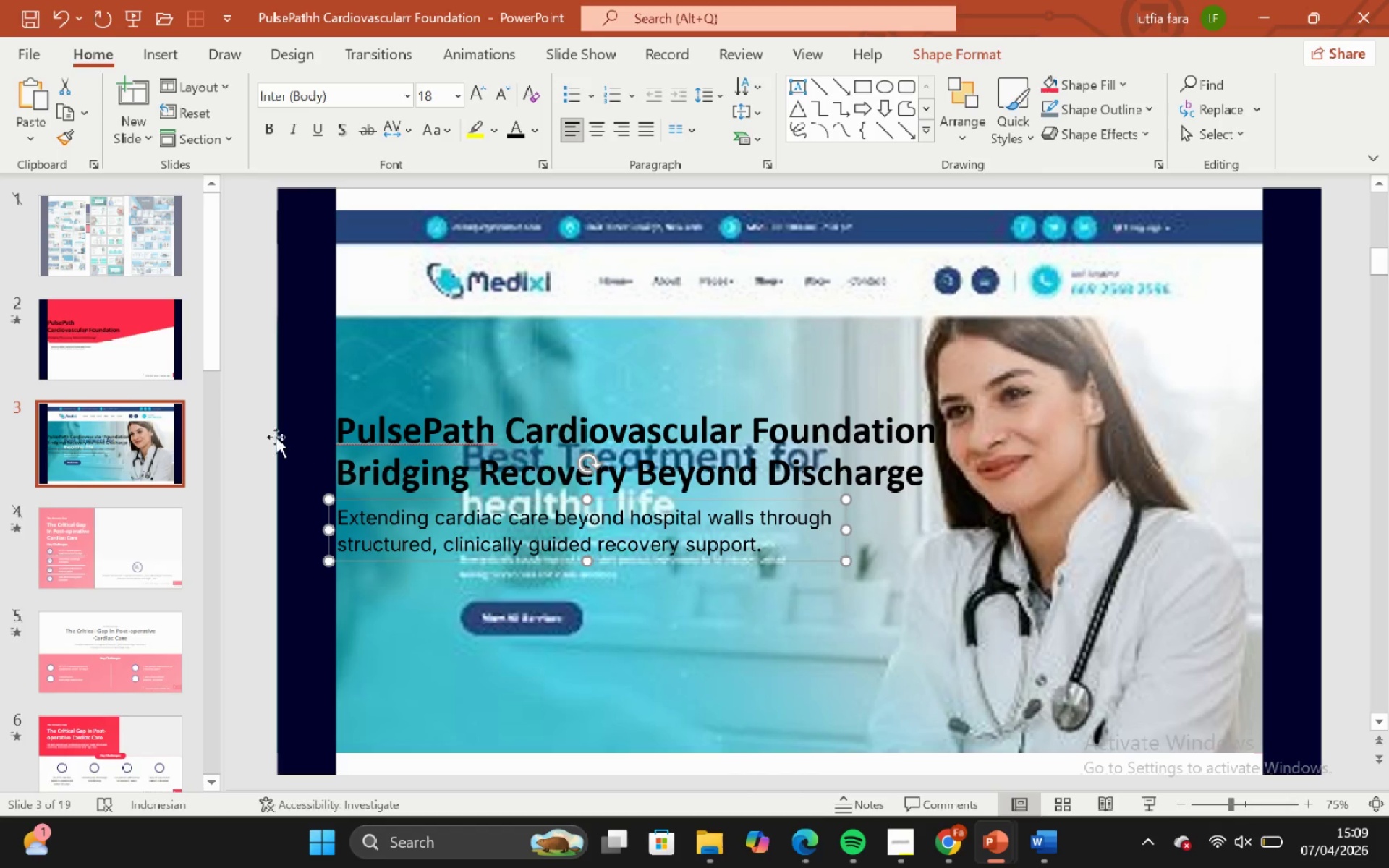 
left_click([258, 426])
 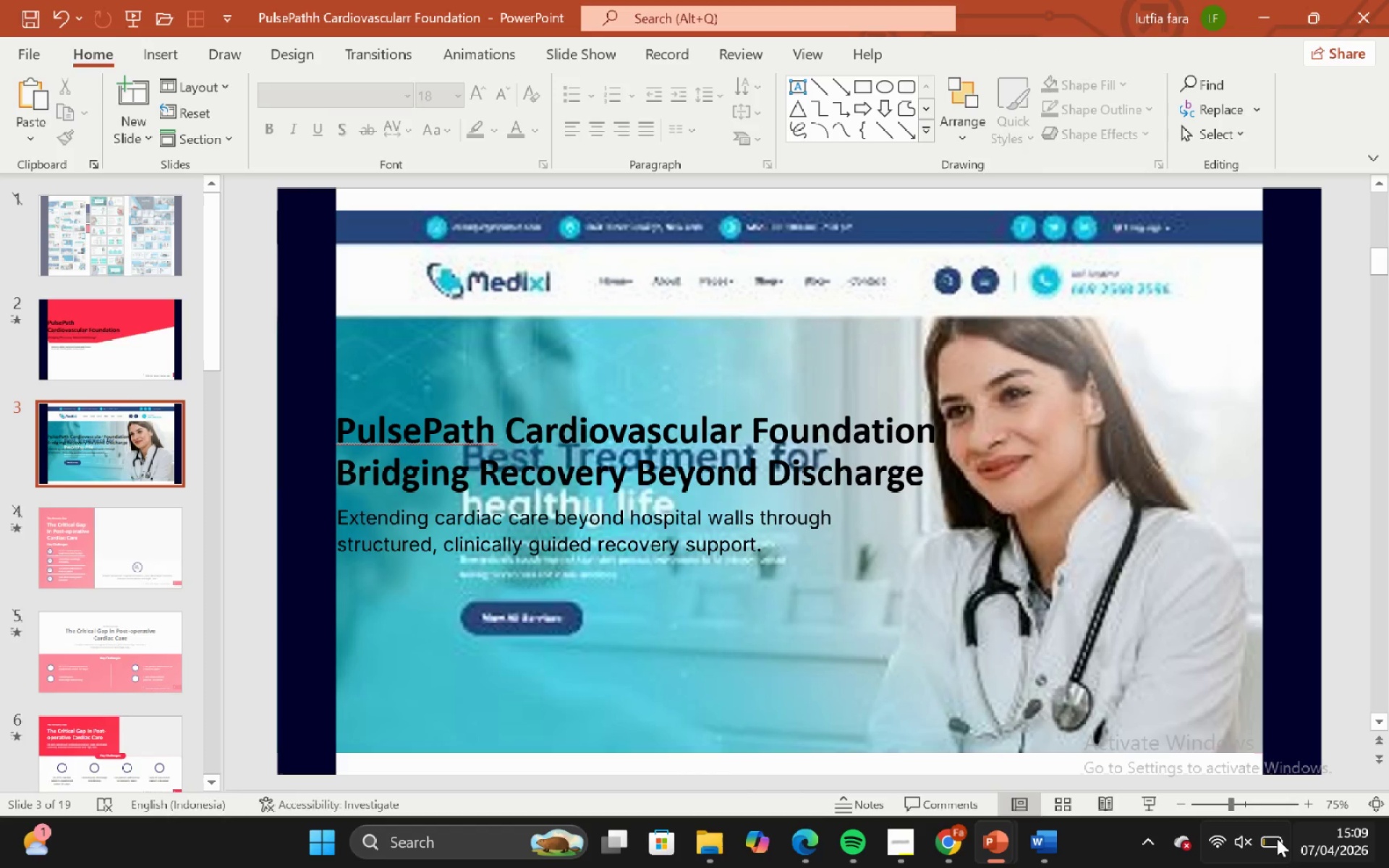 
left_click_drag(start_coordinate=[1275, 838], to_coordinate=[1275, 834])
 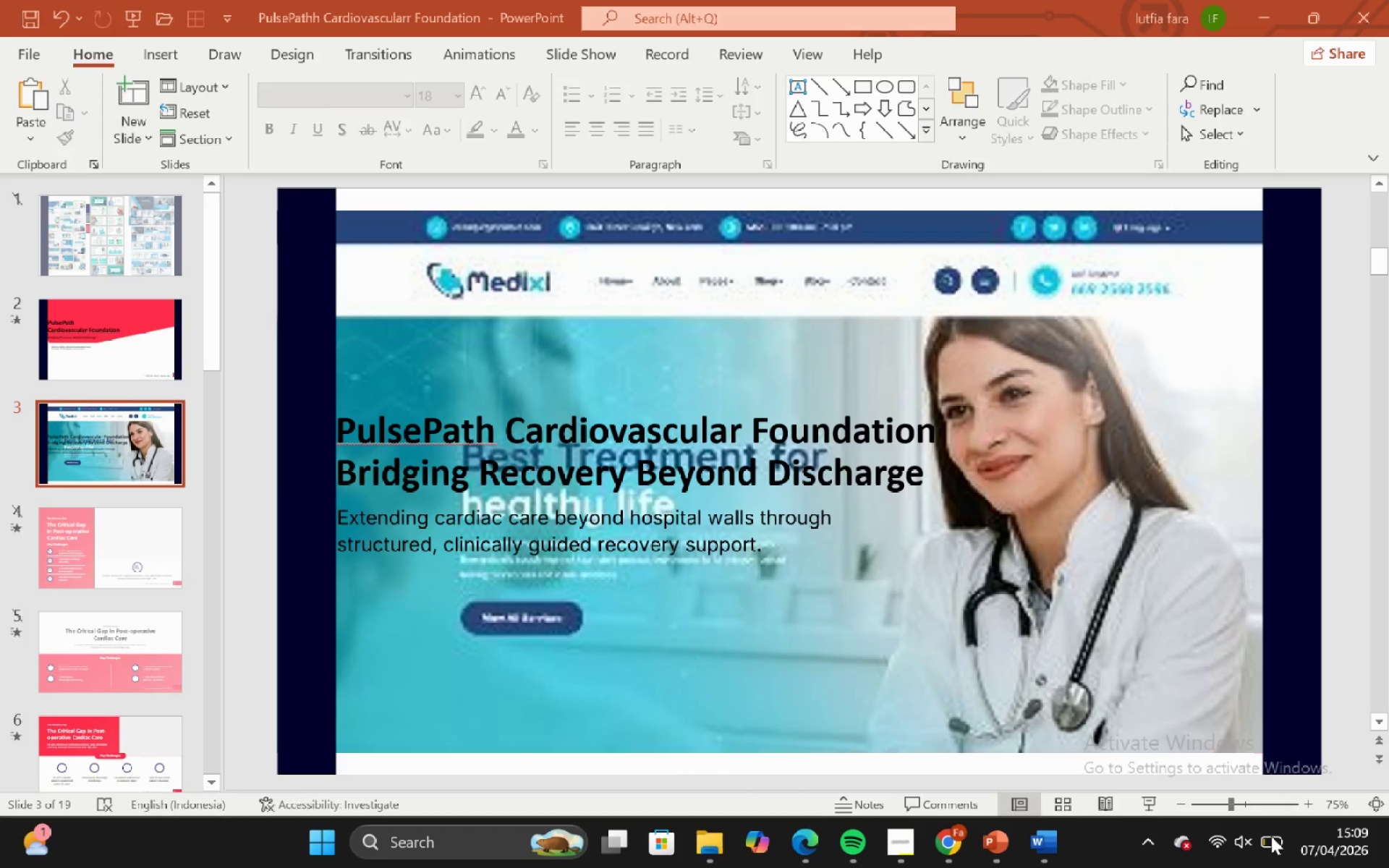 
left_click([1271, 836])
 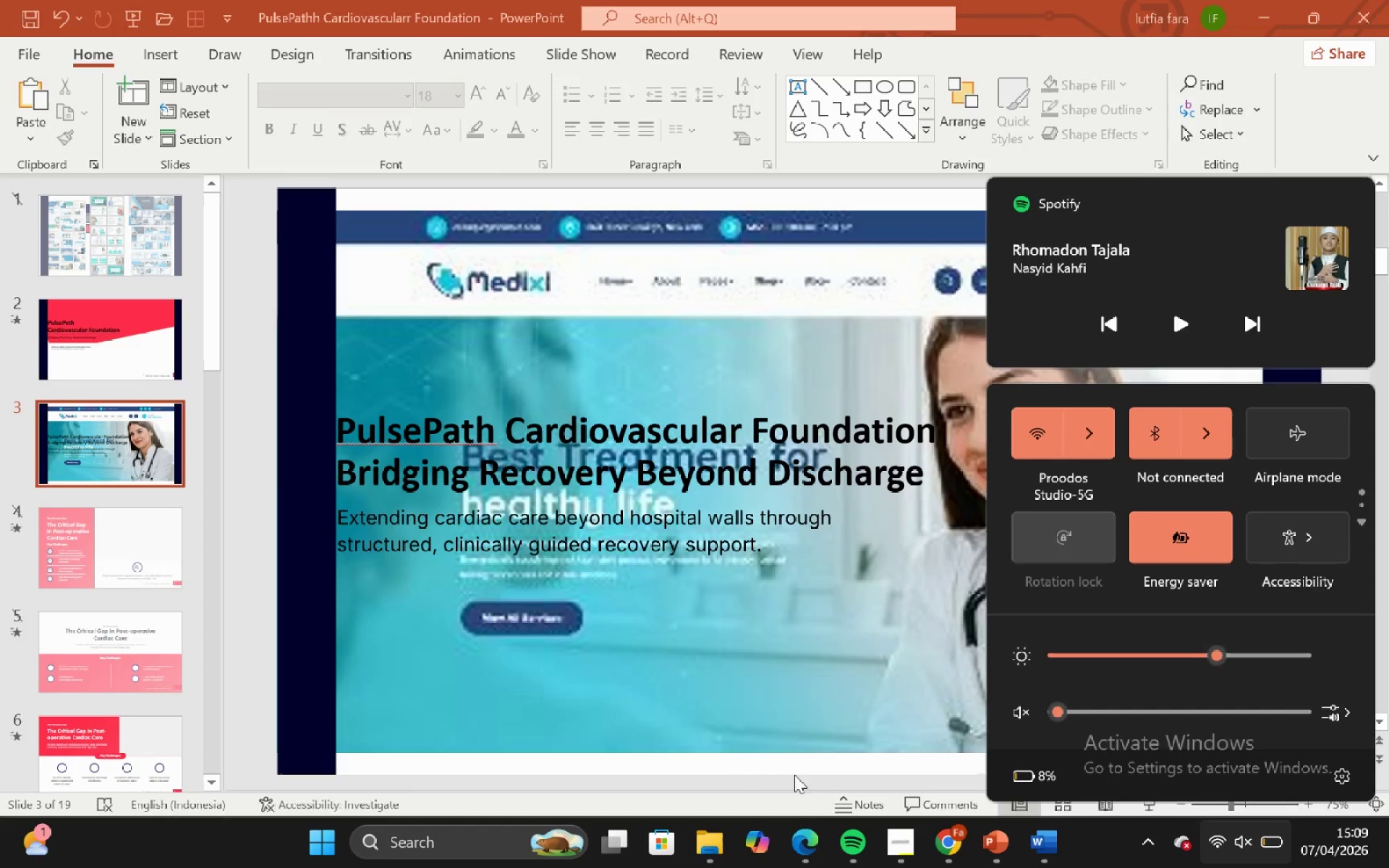 
left_click([773, 765])
 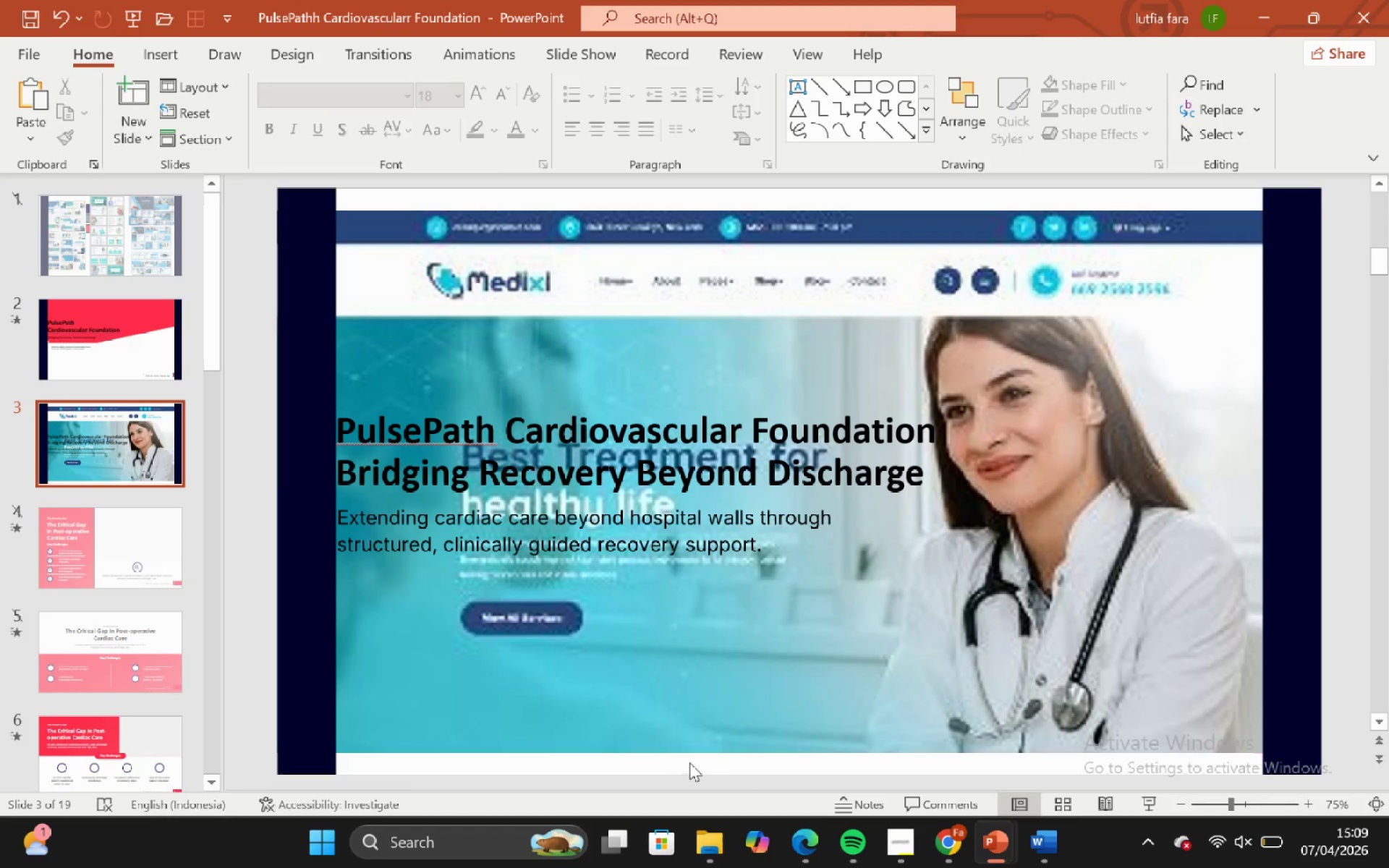 
left_click([690, 762])
 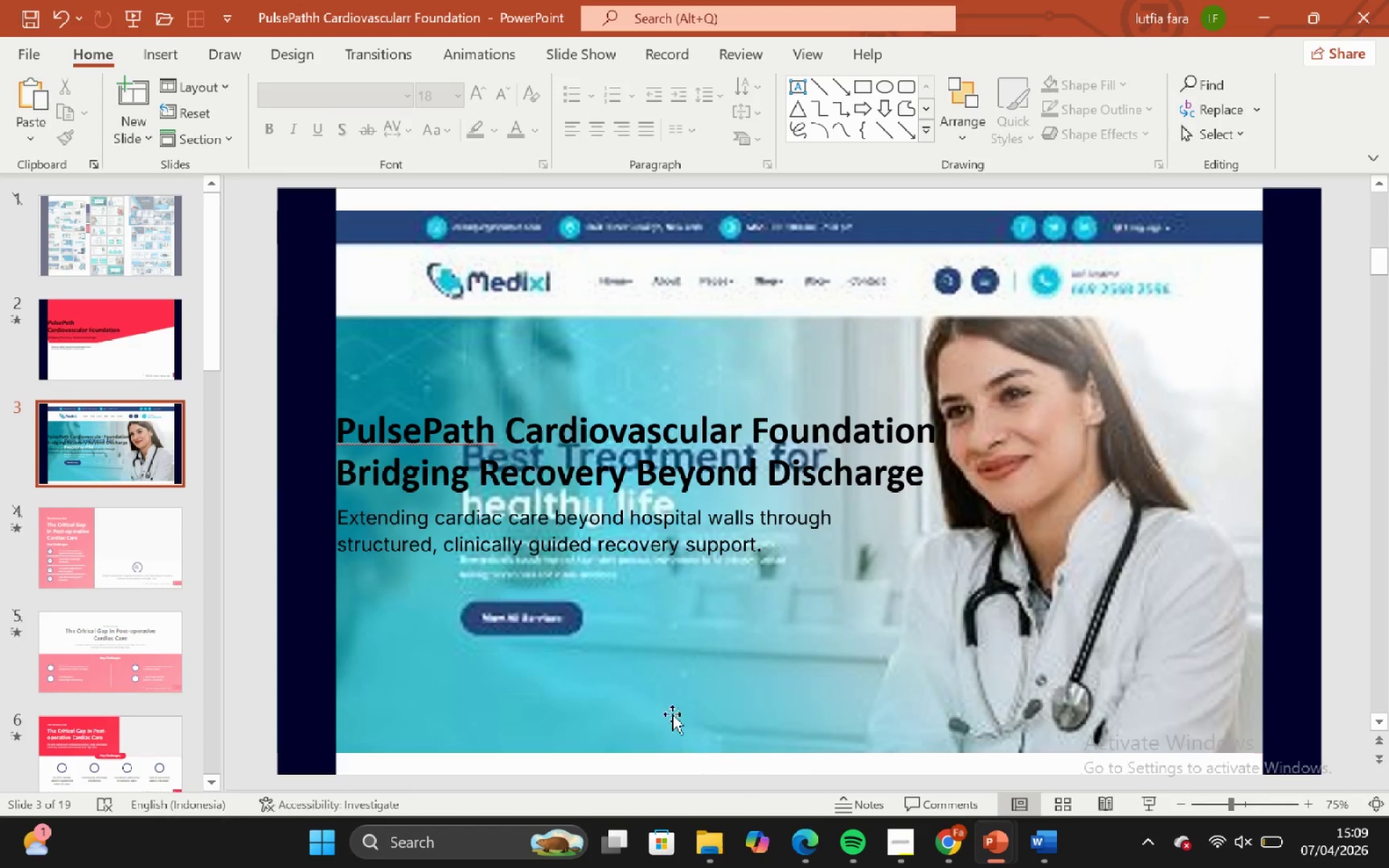 
hold_key(key=ControlLeft, duration=0.61)
hold_key(key=ShiftLeft, duration=0.55)
scroll: coordinate [666, 702], scroll_direction: none, amount: 0.0
 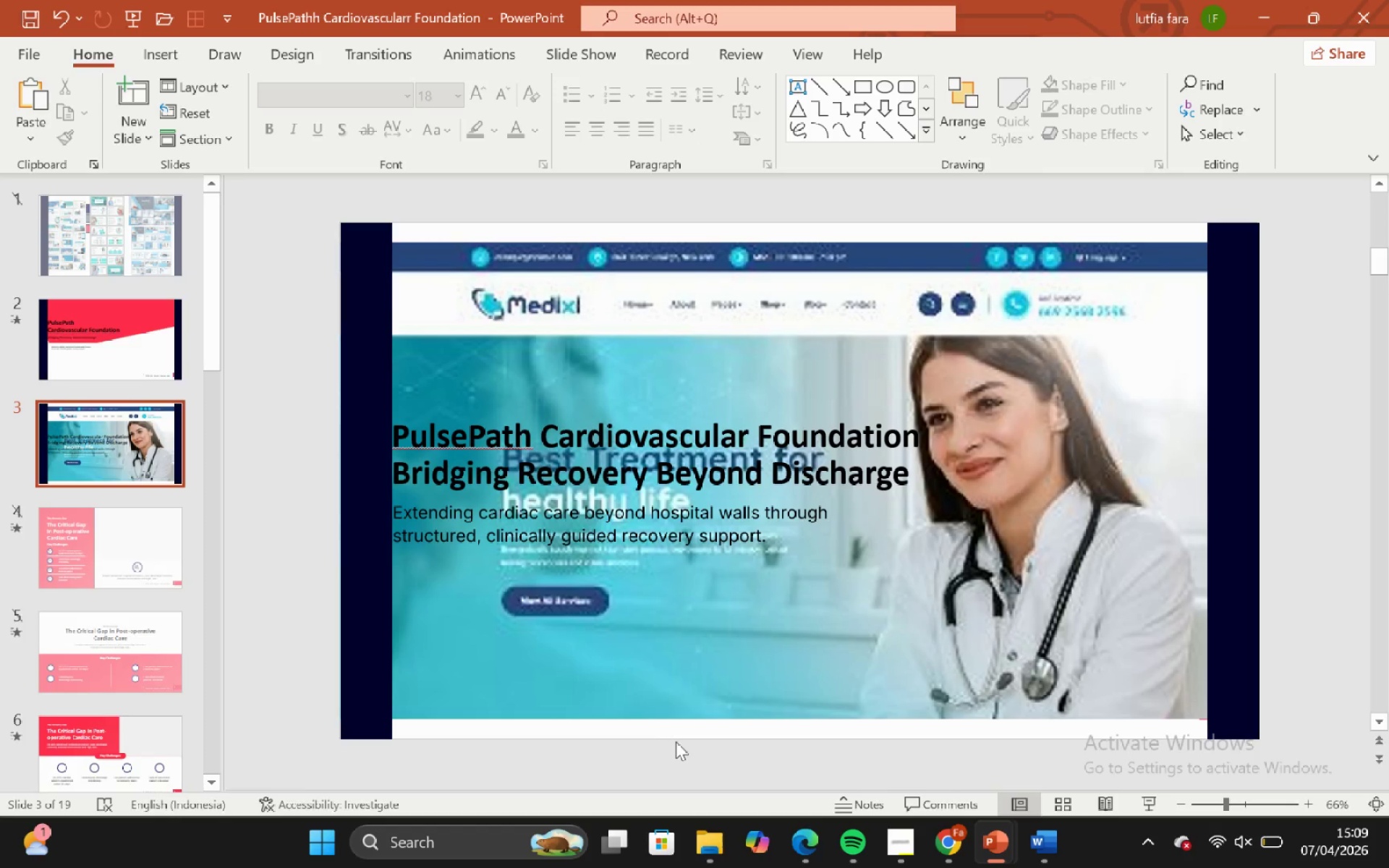 
left_click([676, 741])
 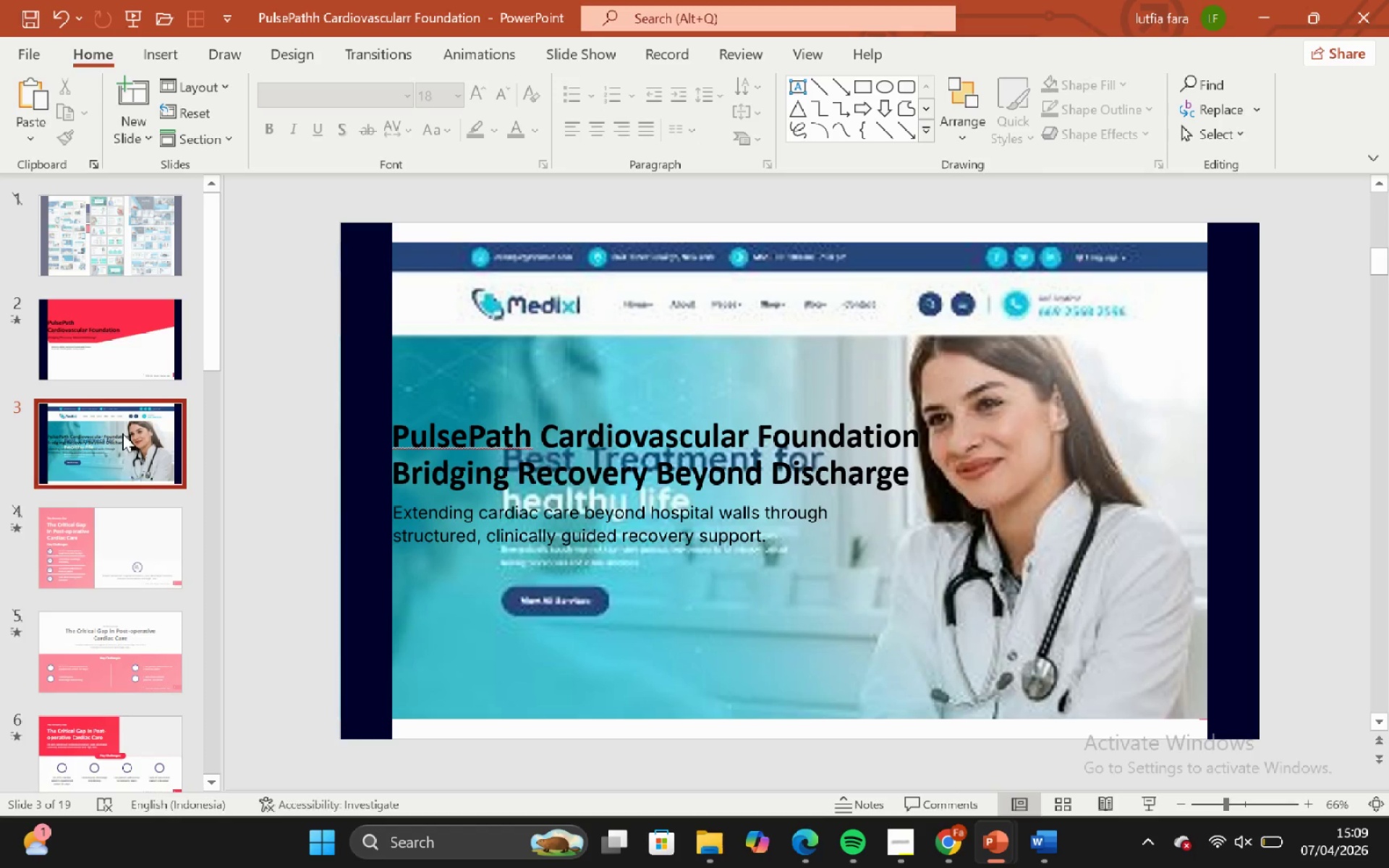 
left_click([86, 343])
 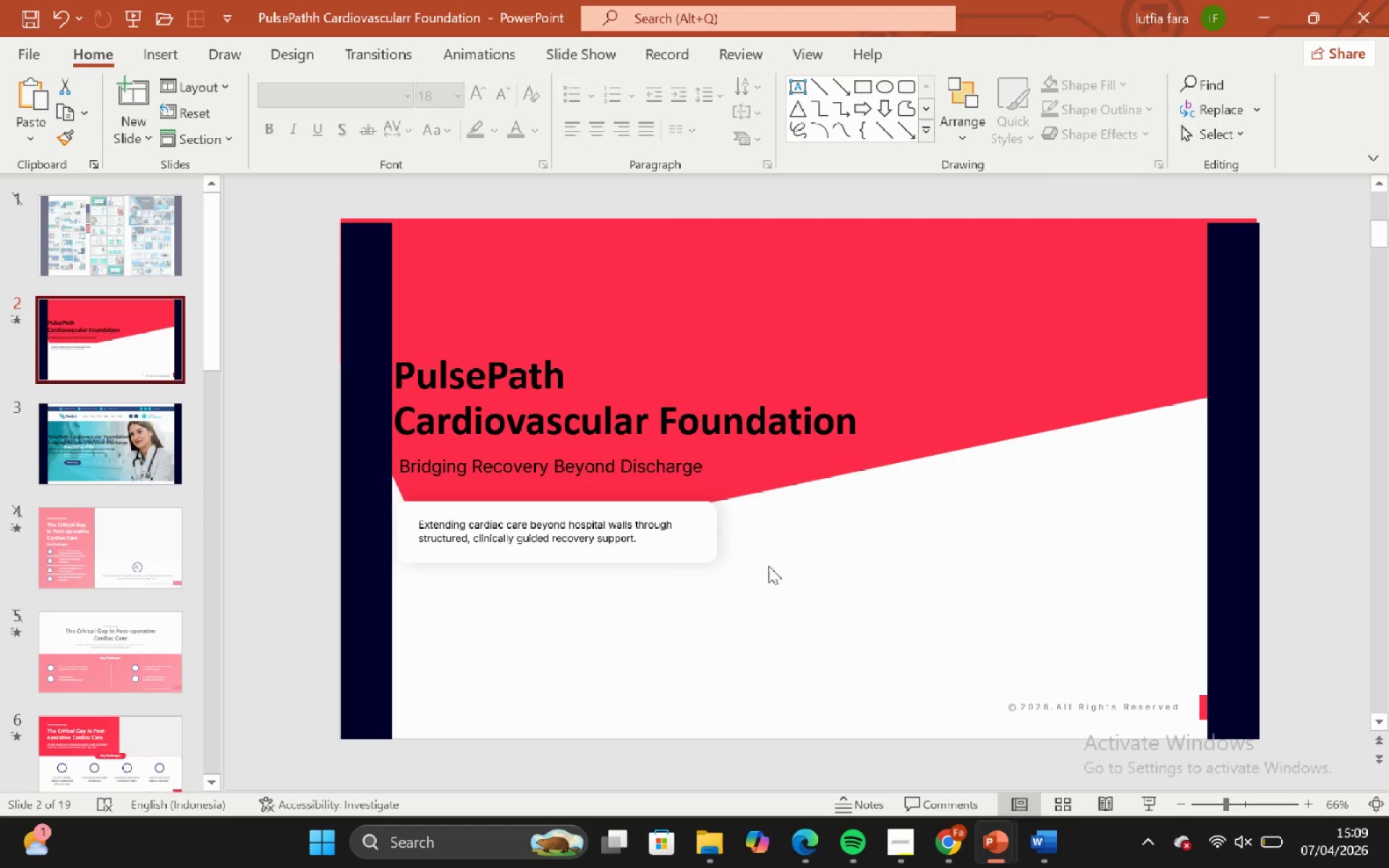 
left_click([711, 548])
 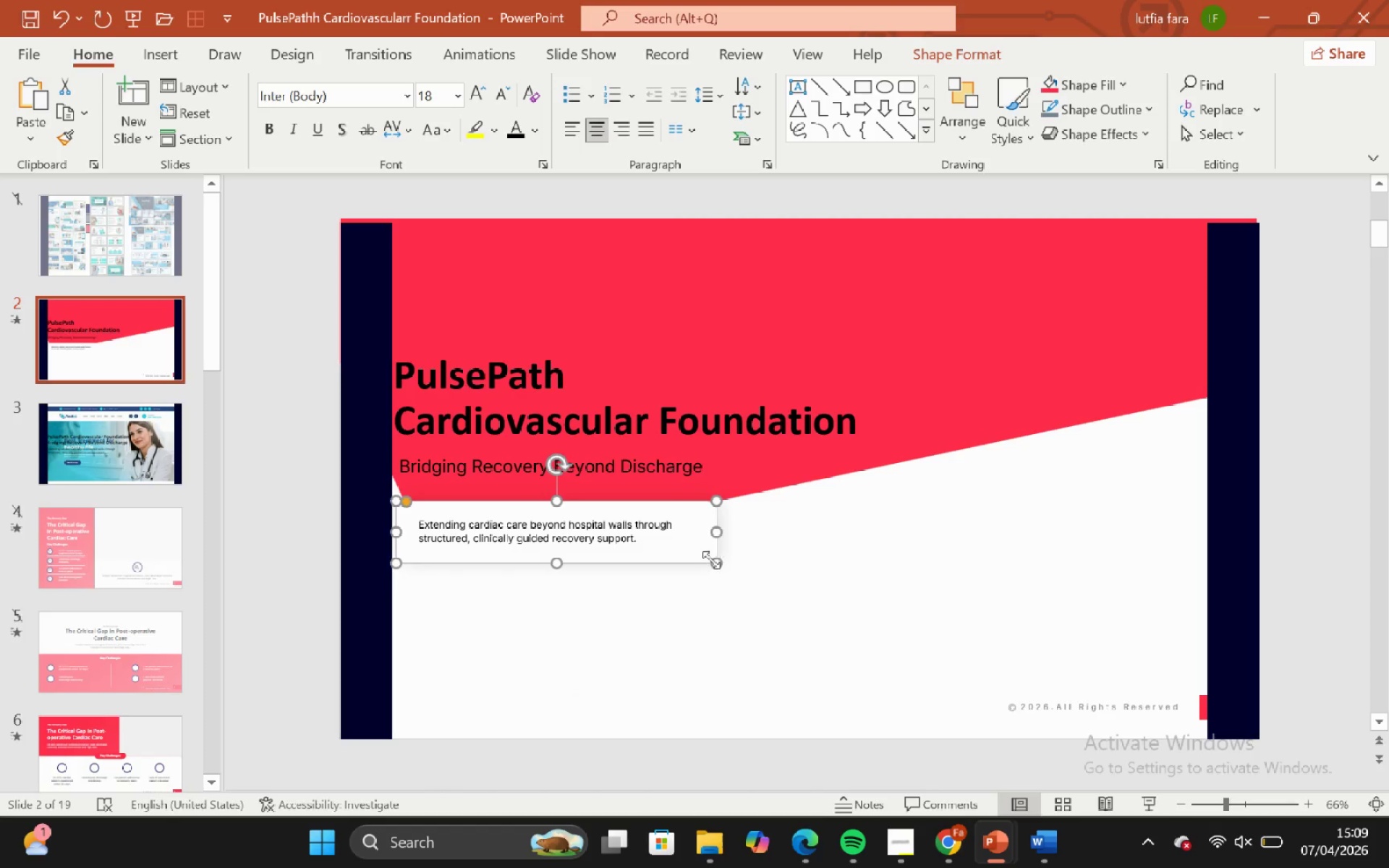 
key(Control+C)
 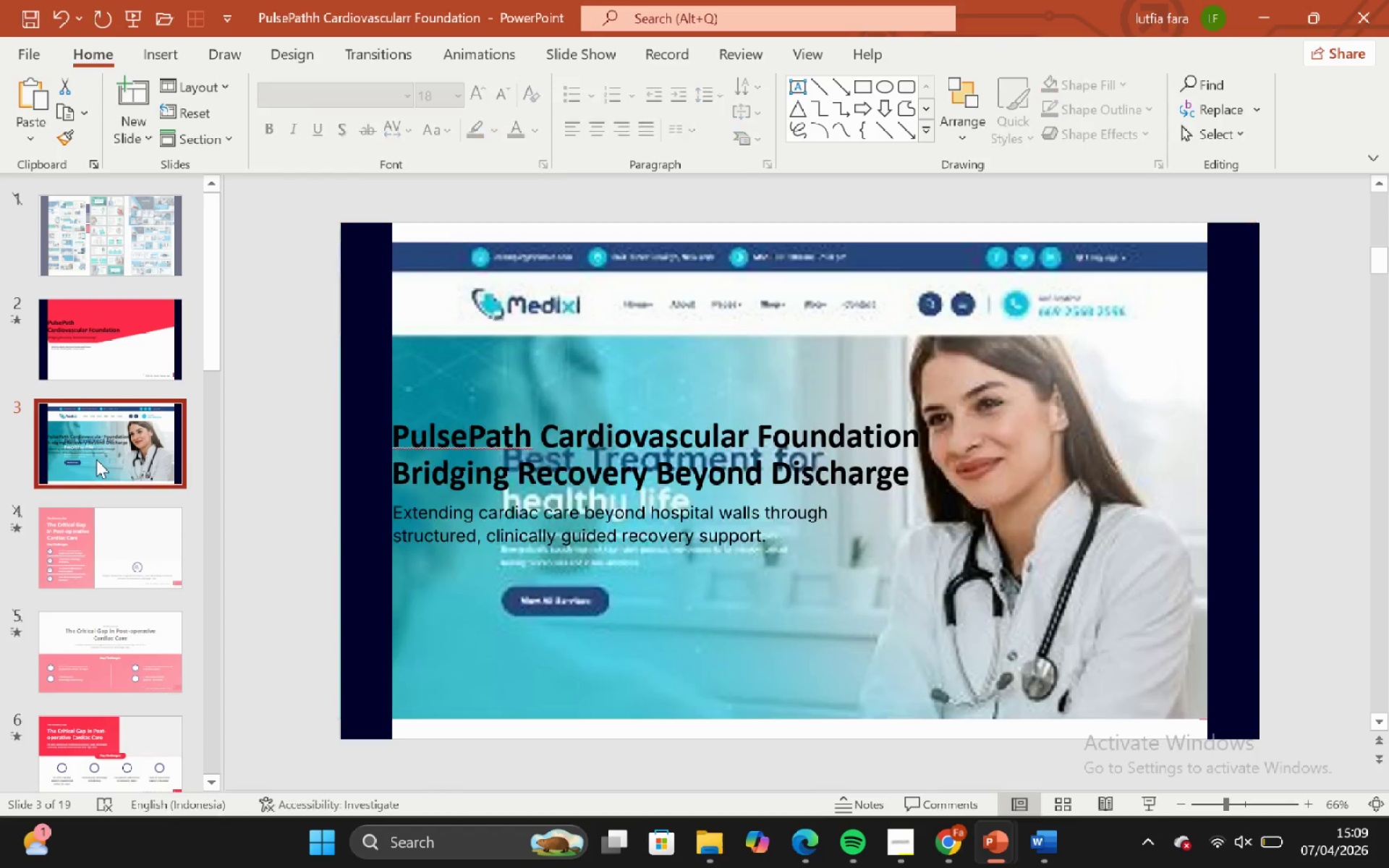 
key(Control+V)
 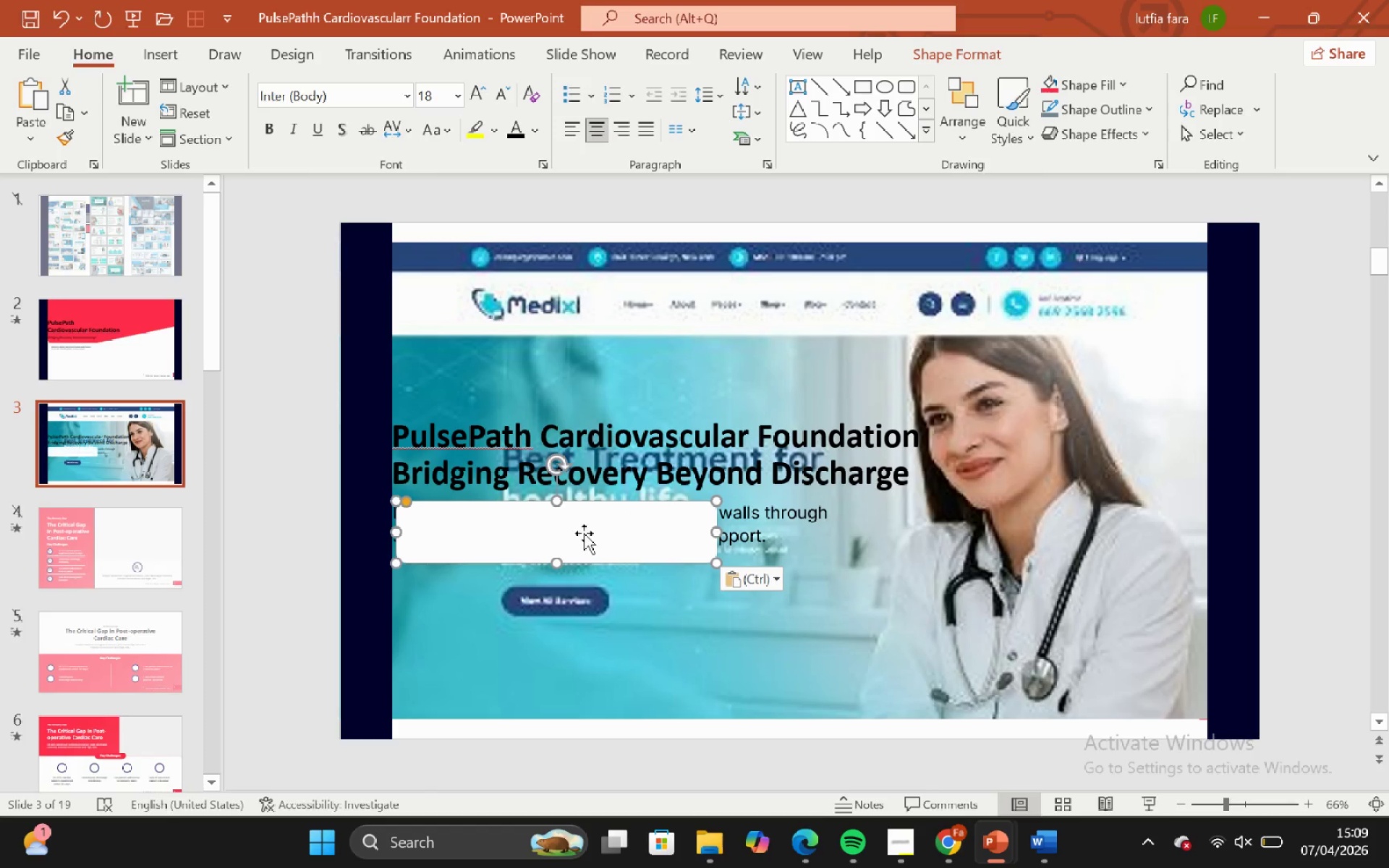 
hold_key(key=ShiftLeft, duration=1.78)
left_click_drag(start_coordinate=[578, 526], to_coordinate=[583, 587])
 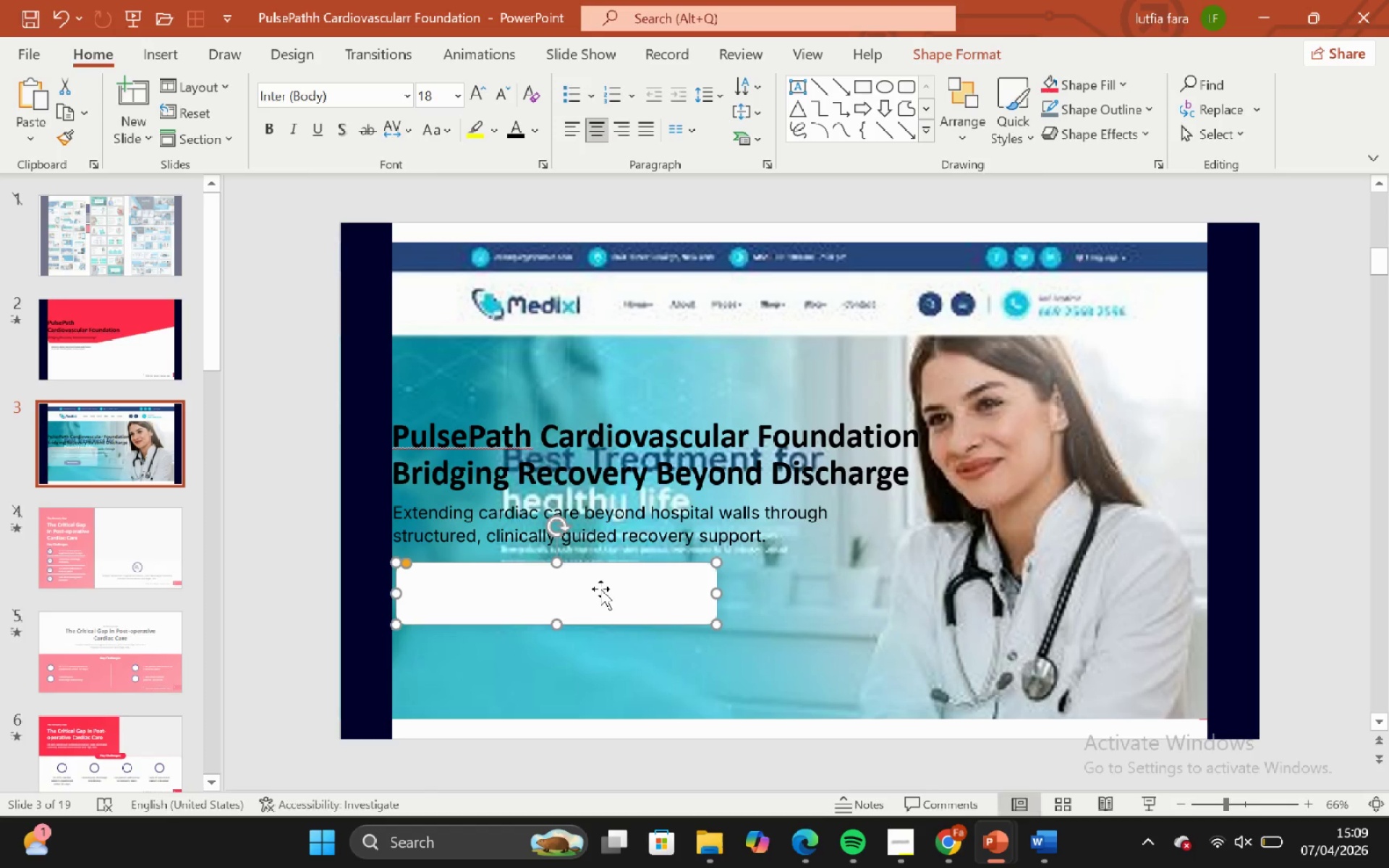 
hold_key(key=ShiftLeft, duration=0.8)
left_click_drag(start_coordinate=[600, 589], to_coordinate=[591, 586])
 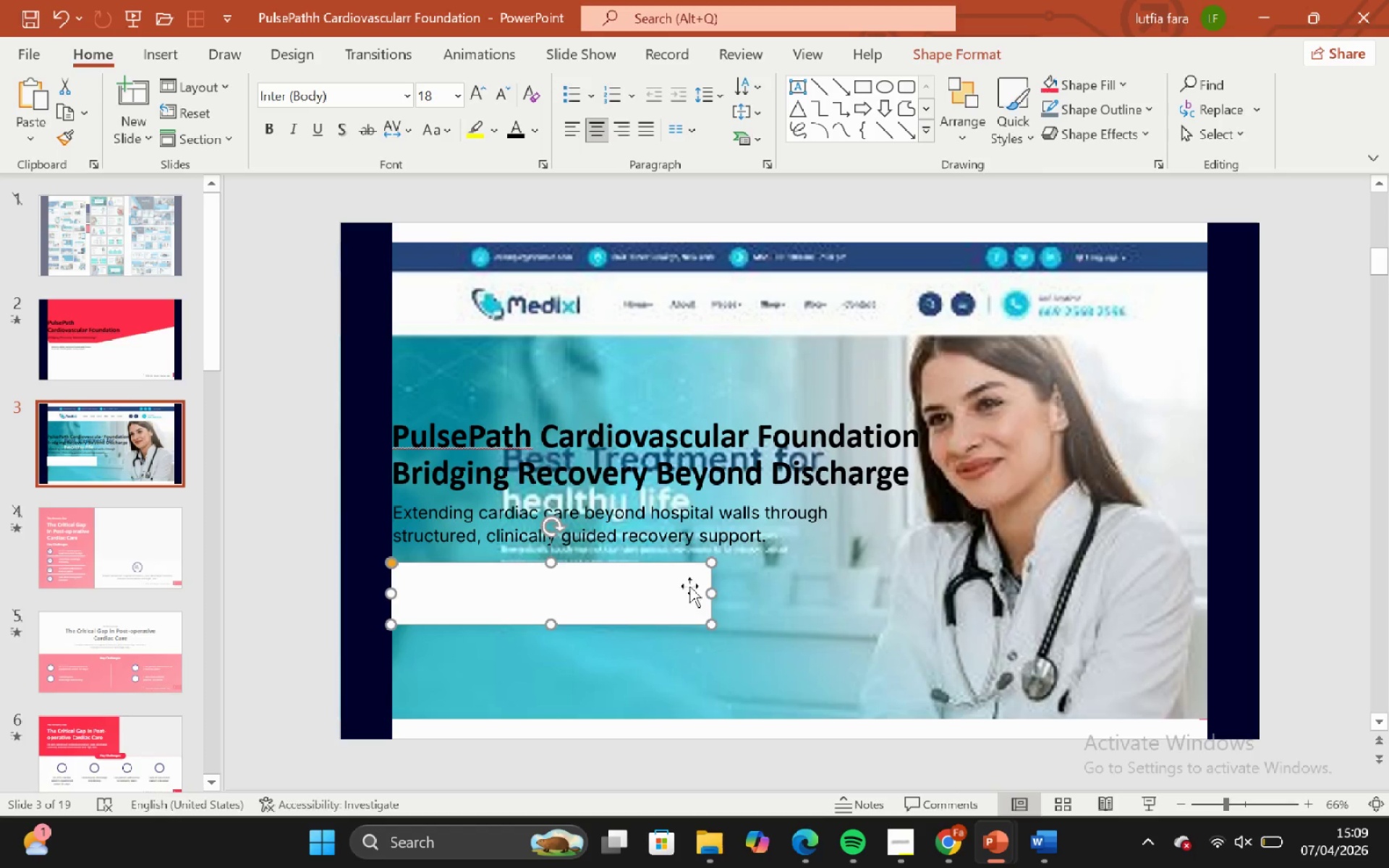 
left_click_drag(start_coordinate=[708, 594], to_coordinate=[548, 584])
 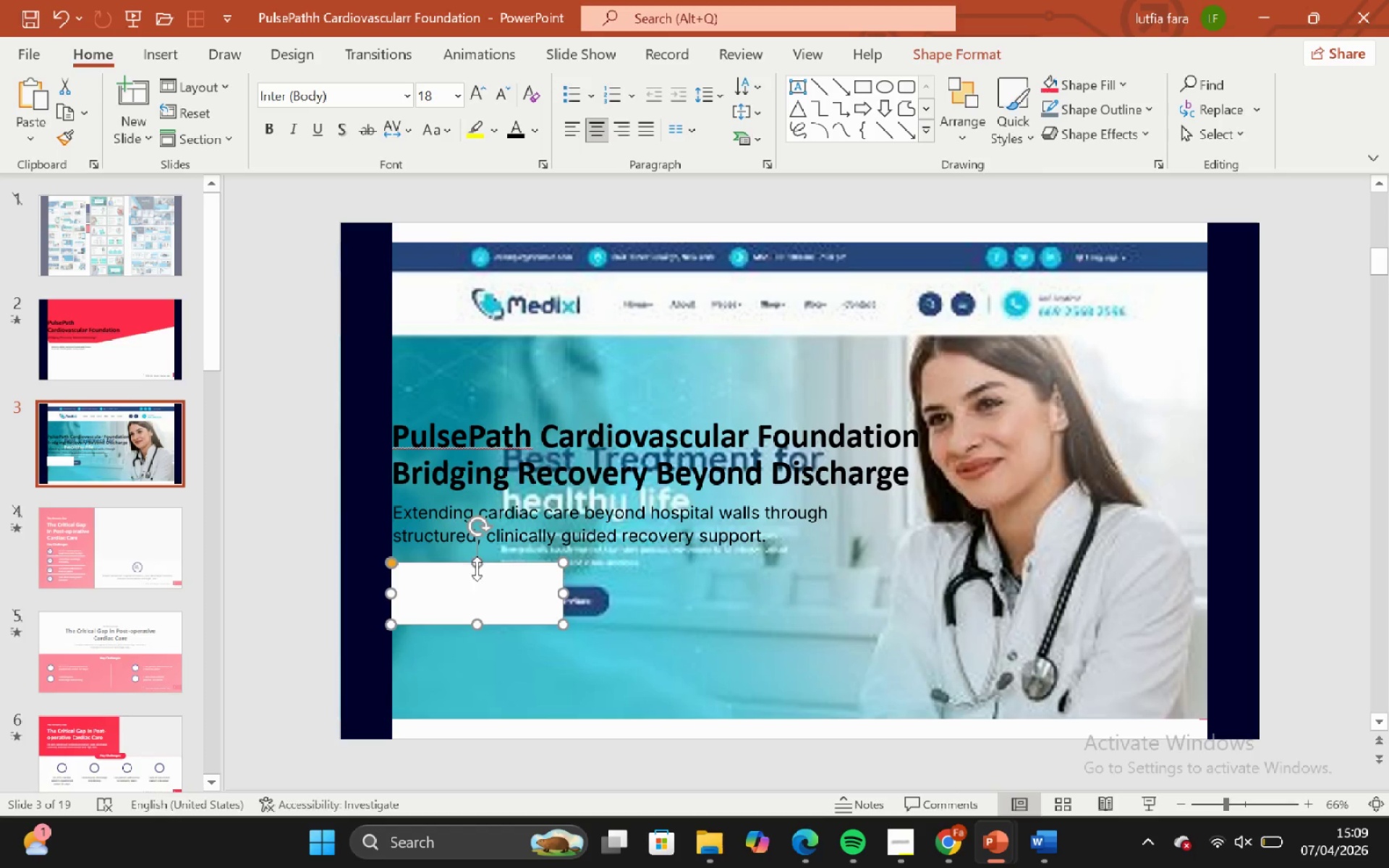 
left_click_drag(start_coordinate=[474, 566], to_coordinate=[484, 597])
 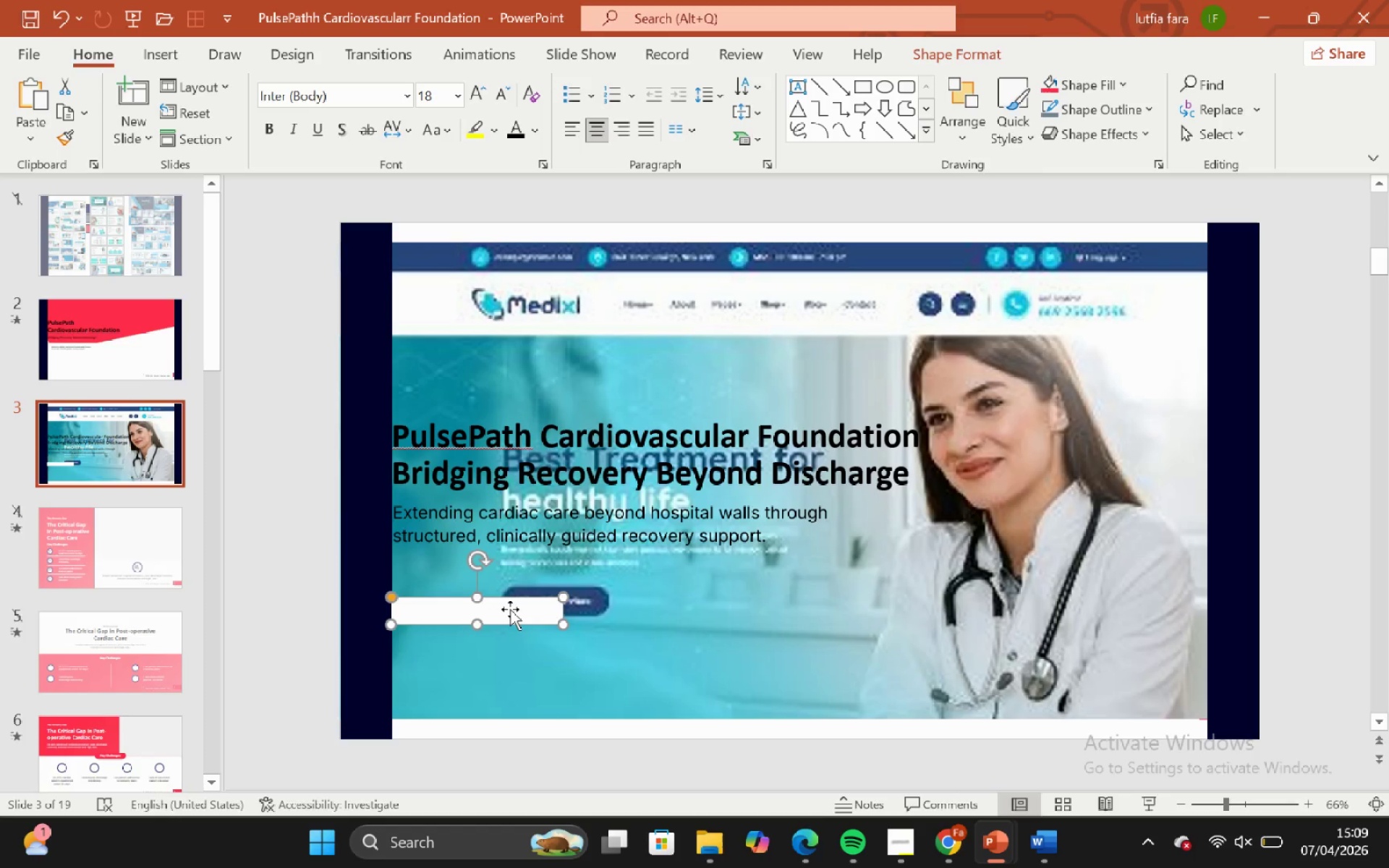 
hold_key(key=ShiftLeft, duration=1.03)
 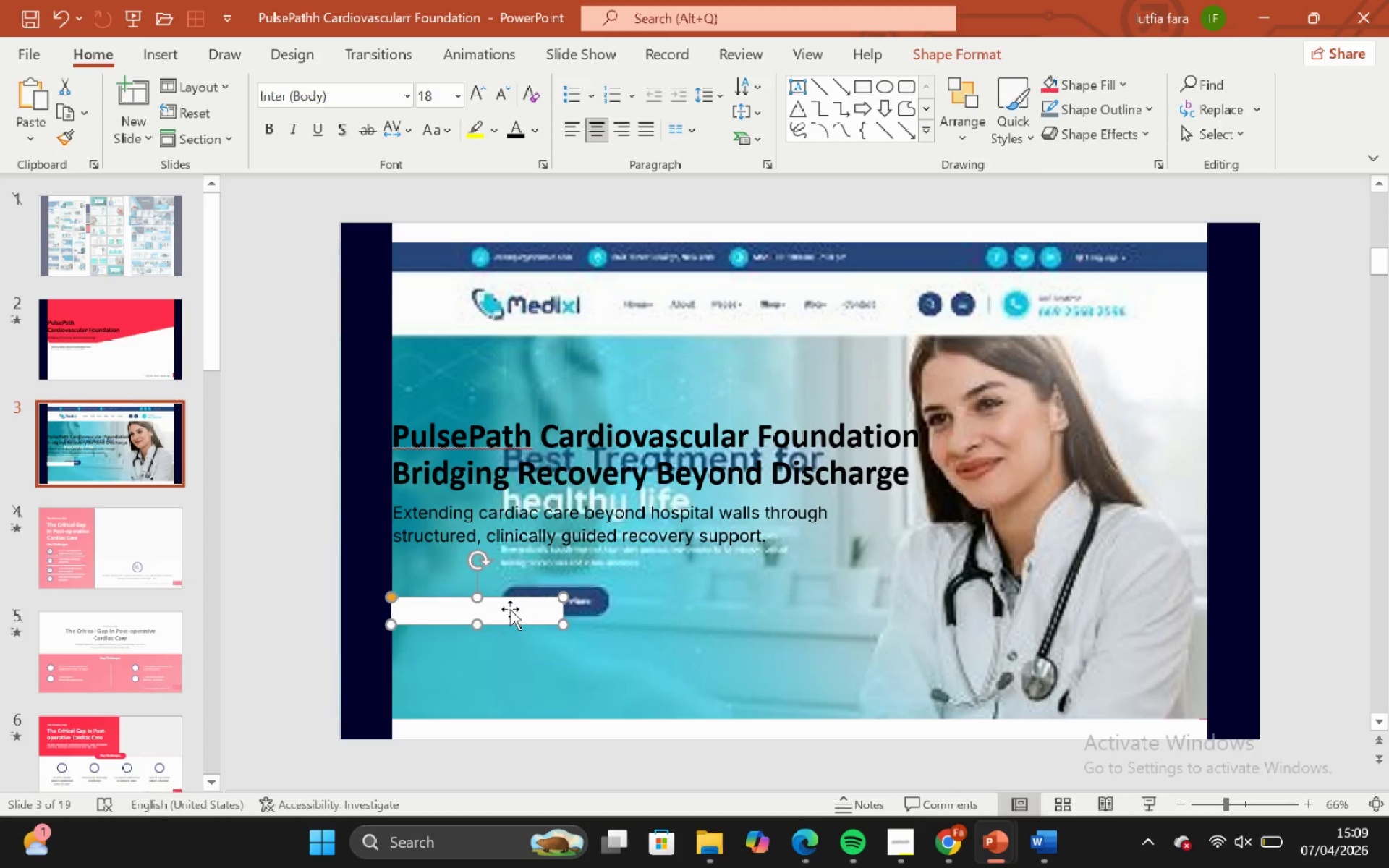 
hold_key(key=ShiftLeft, duration=0.81)
left_click_drag(start_coordinate=[510, 609], to_coordinate=[517, 577])
 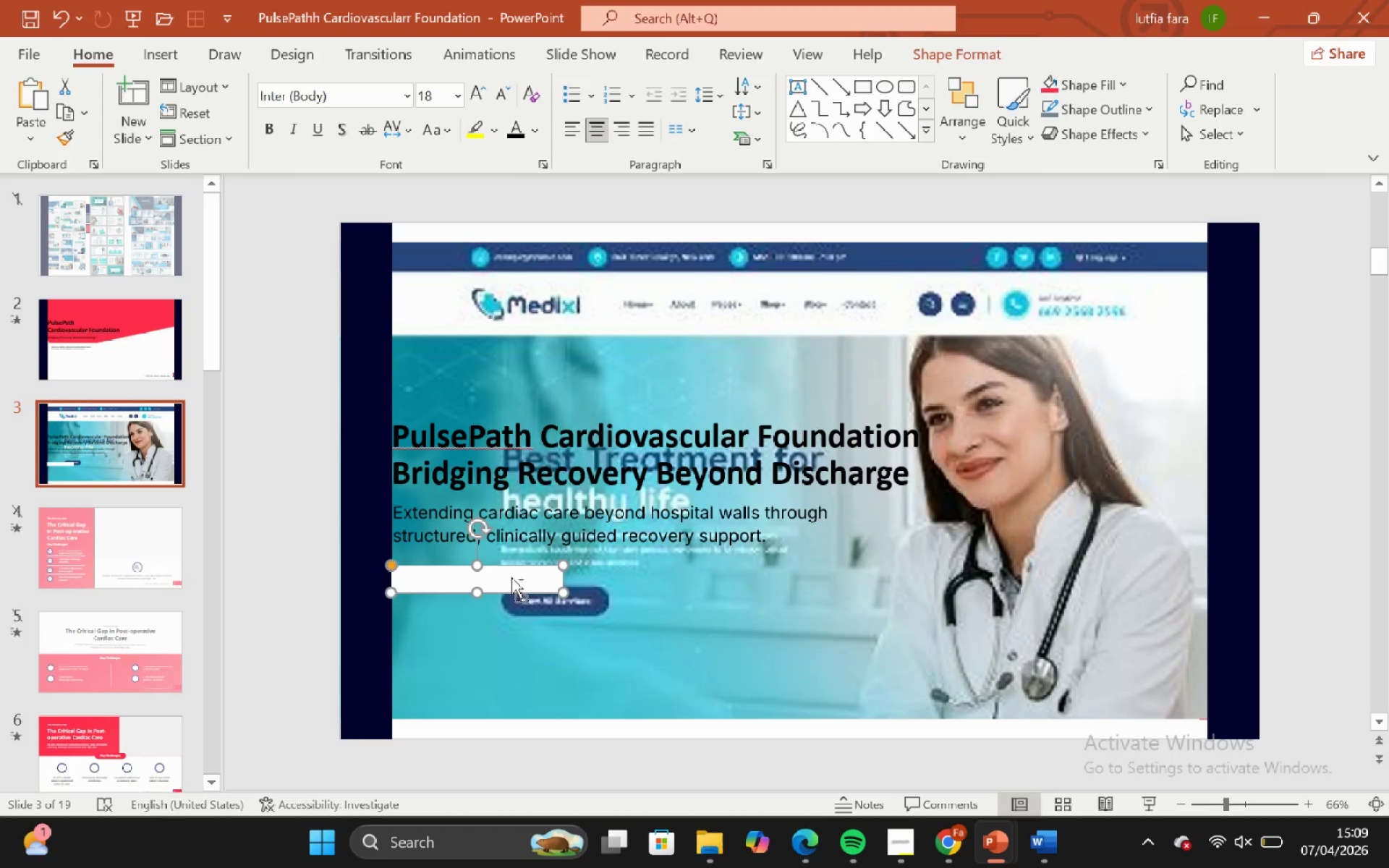 
hold_key(key=ControlLeft, duration=0.92)
hold_key(key=ShiftLeft, duration=0.92)
scroll: coordinate [511, 577], scroll_direction: up, amount: 2.0
 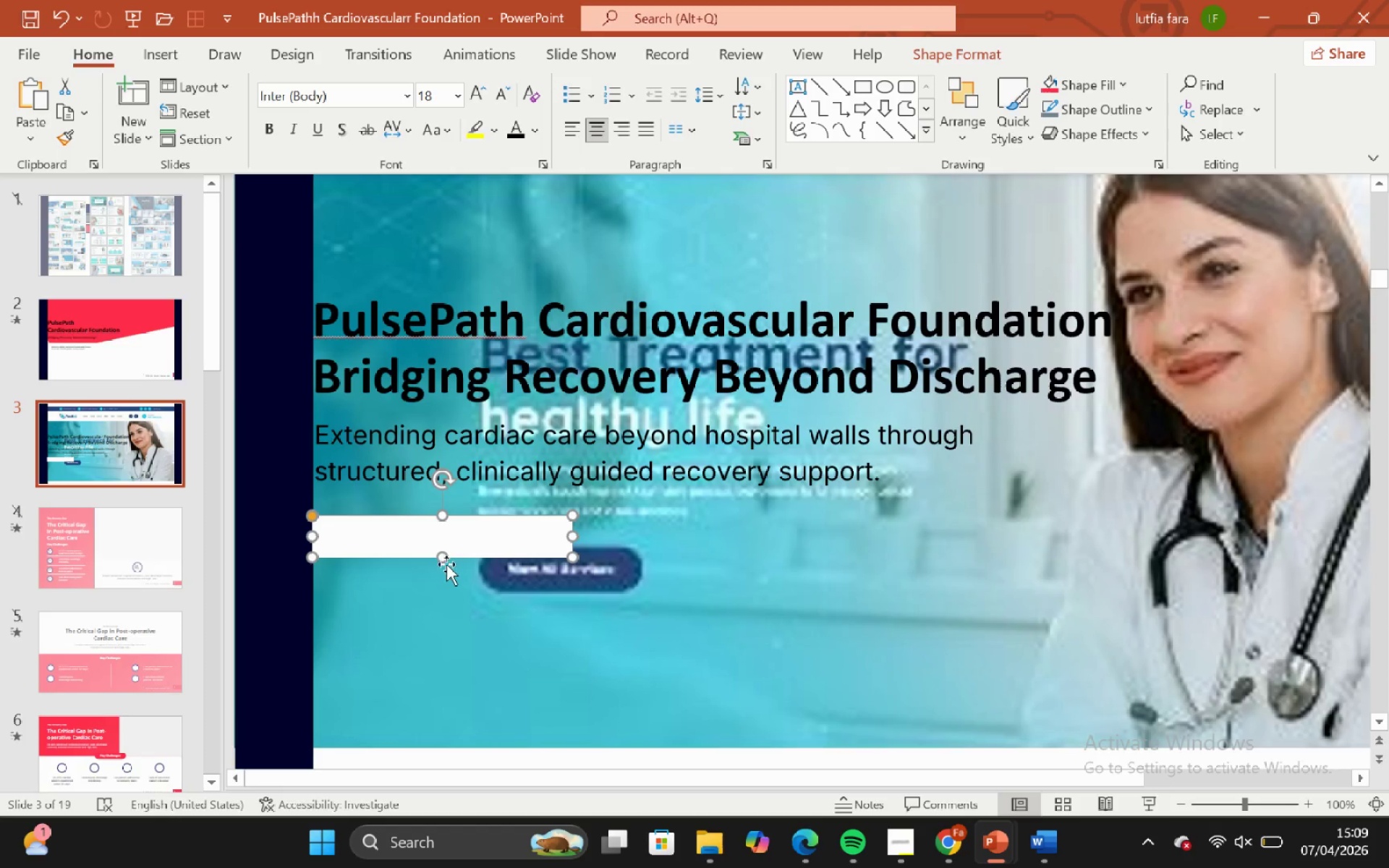 
hold_key(key=ShiftLeft, duration=0.88)
left_click_drag(start_coordinate=[440, 558], to_coordinate=[449, 562])
 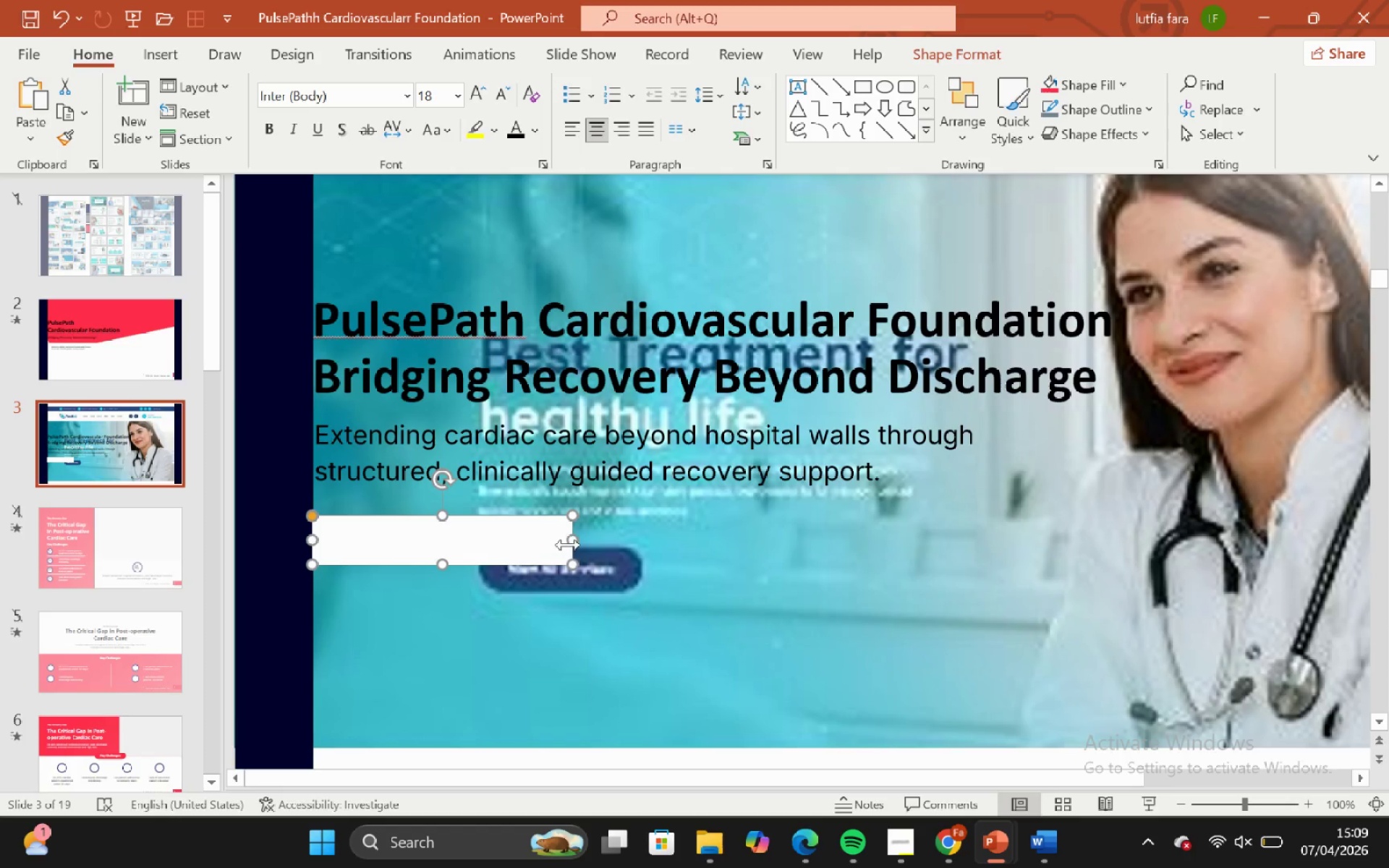 
left_click_drag(start_coordinate=[568, 544], to_coordinate=[561, 545])
 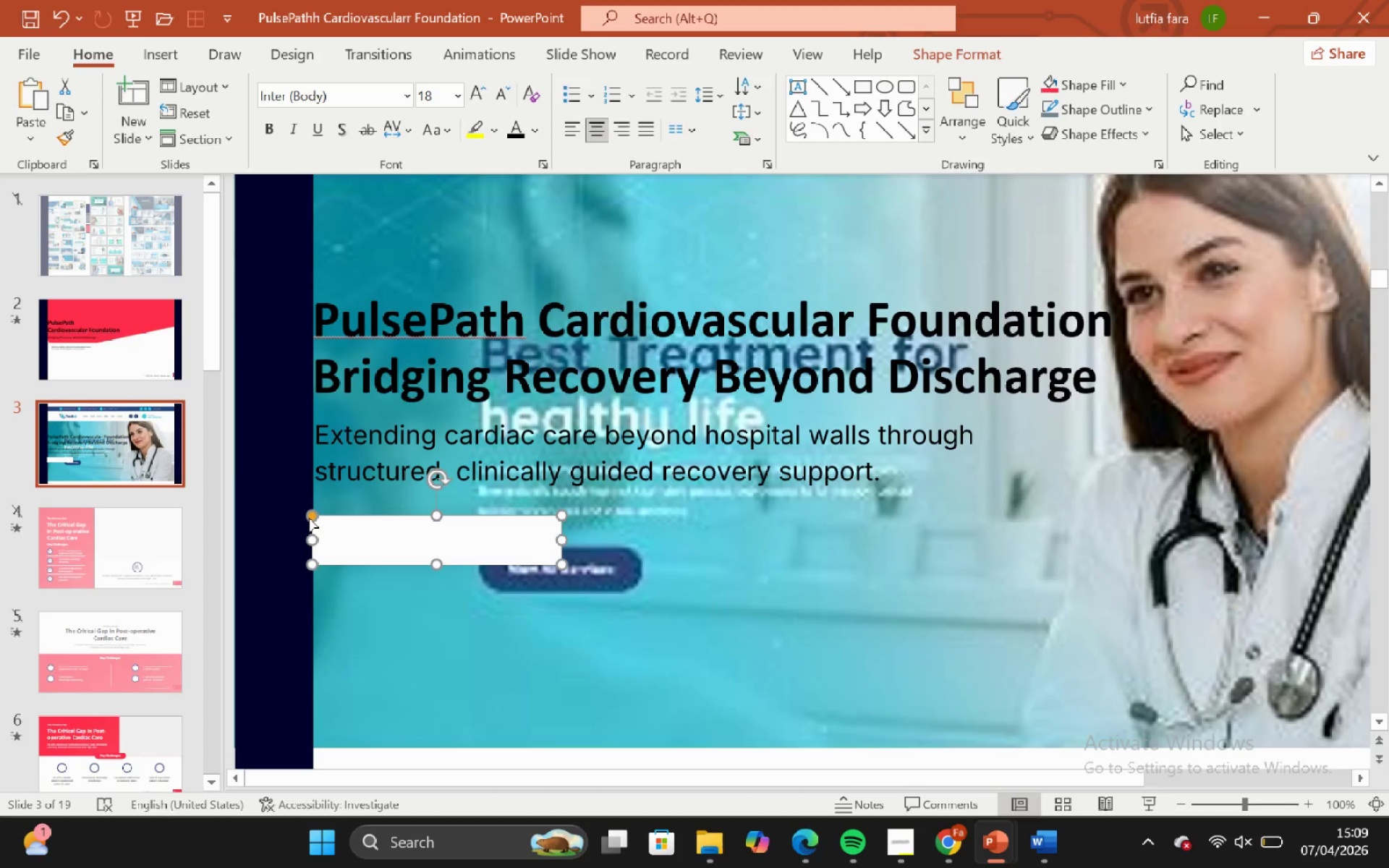 
left_click_drag(start_coordinate=[309, 518], to_coordinate=[365, 527])
 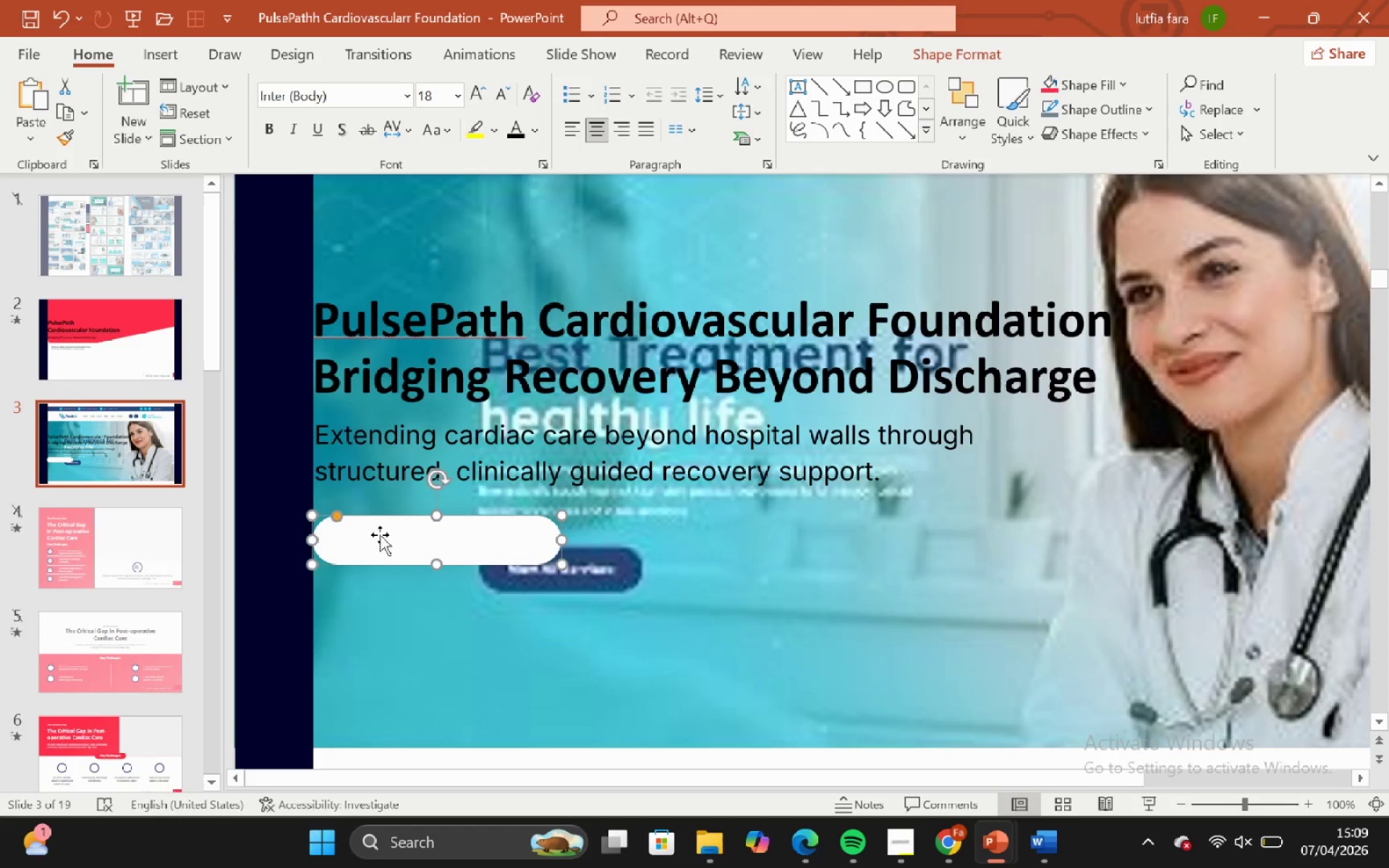 
hold_key(key=ControlLeft, duration=0.42)
hold_key(key=ShiftLeft, duration=0.42)
scroll: coordinate [388, 532], scroll_direction: down, amount: 1.0
 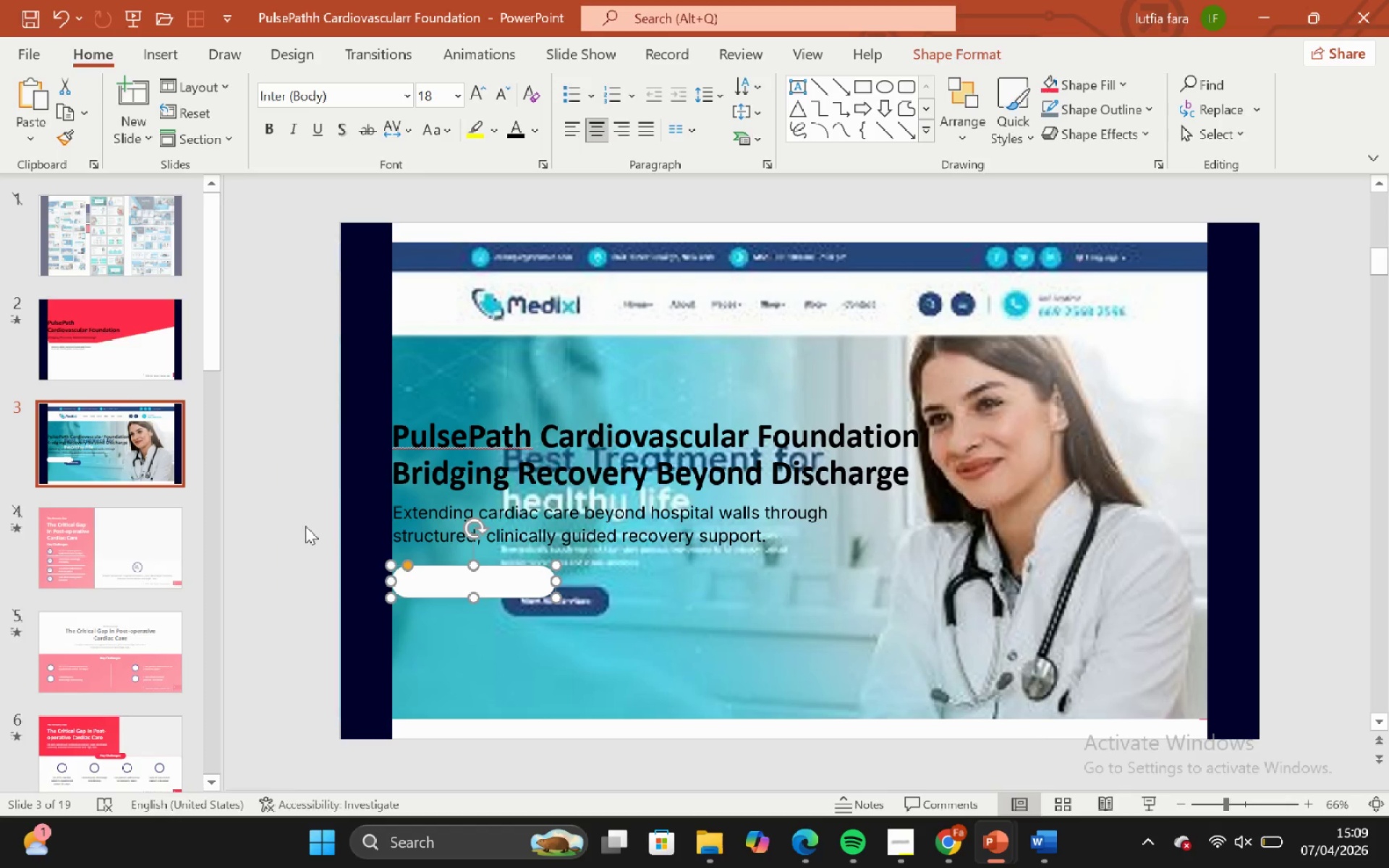 
left_click([294, 511])
 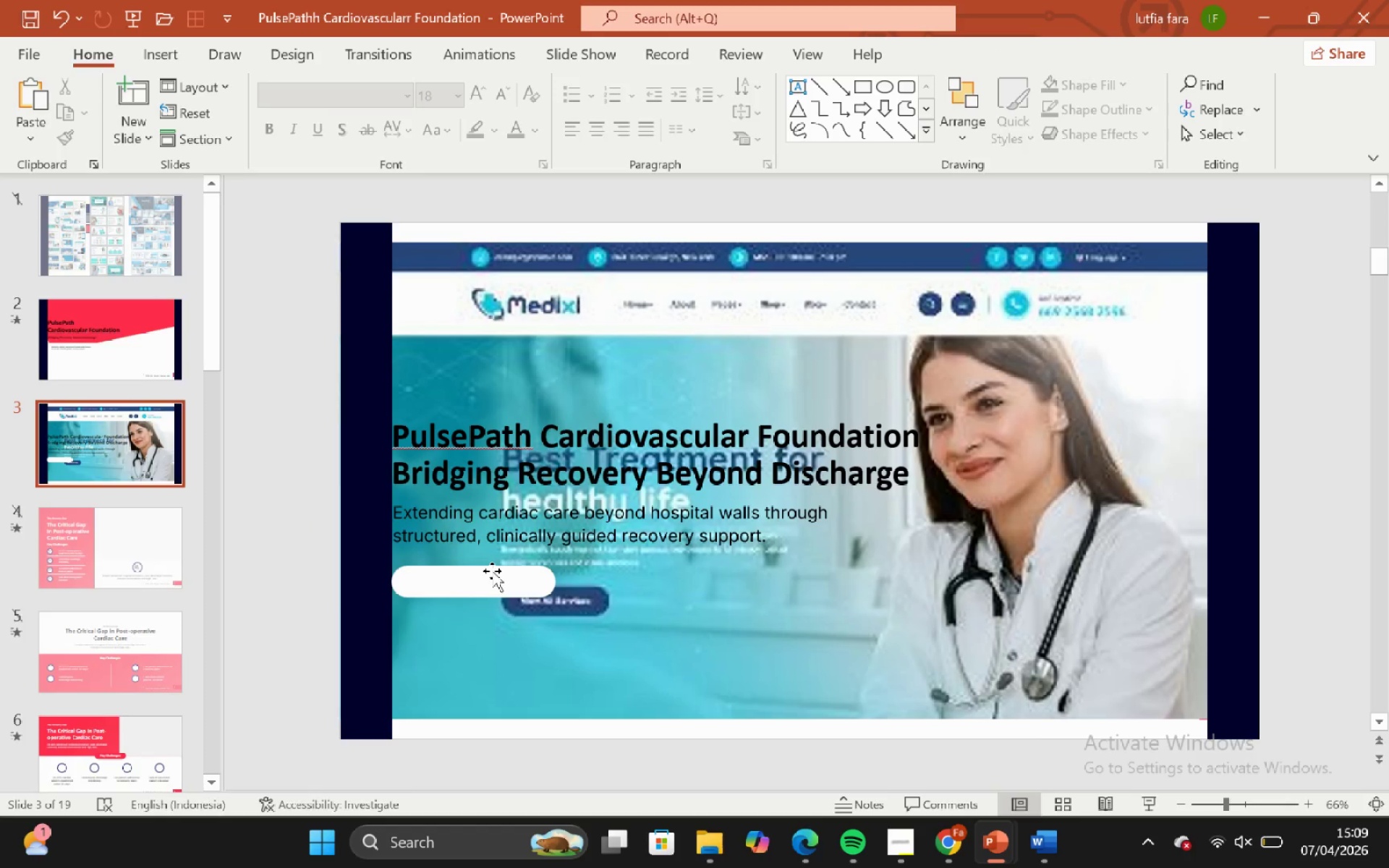 
left_click([492, 571])
 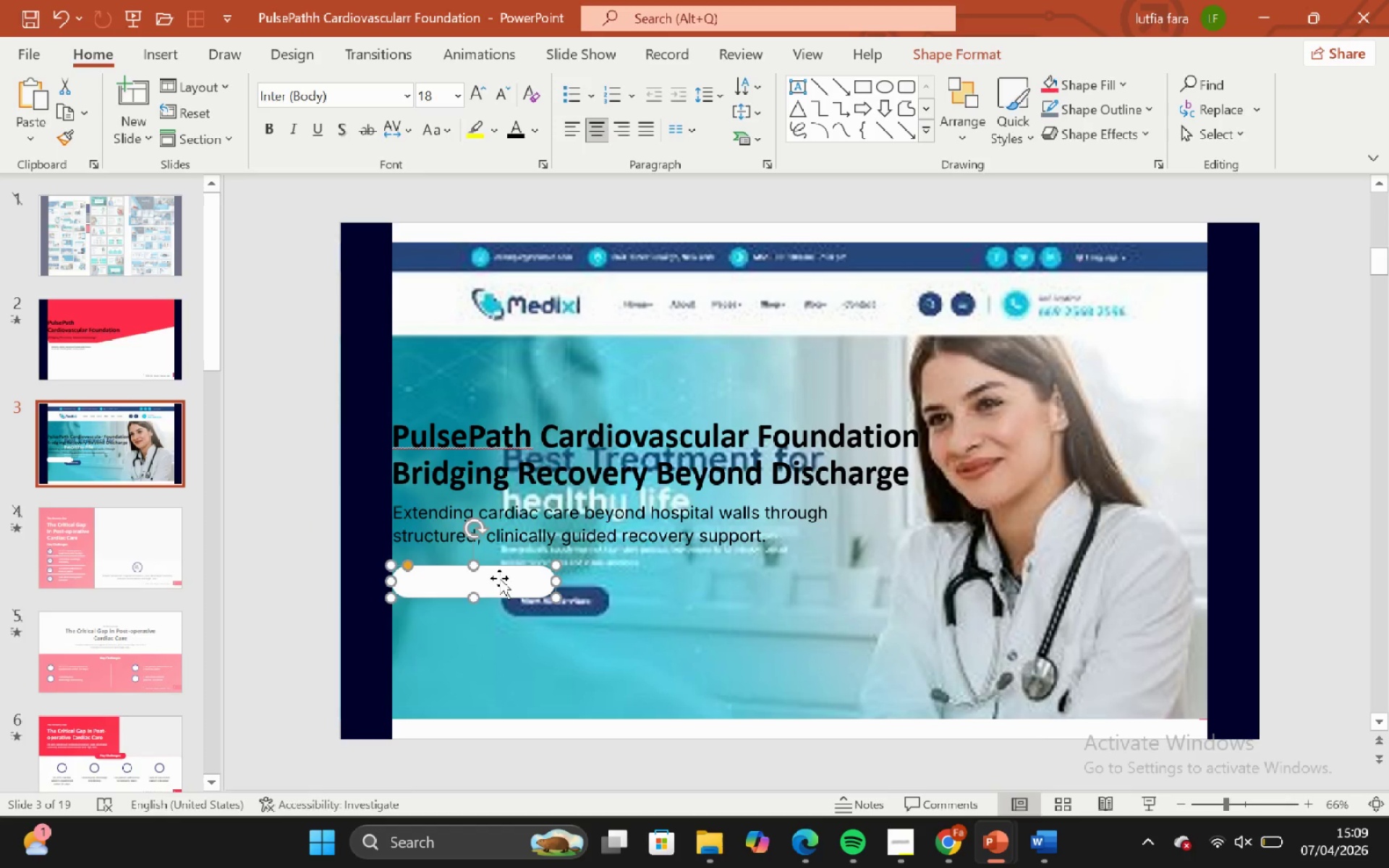 
hold_key(key=ShiftLeft, duration=0.81)
left_click_drag(start_coordinate=[501, 579], to_coordinate=[519, 499])
 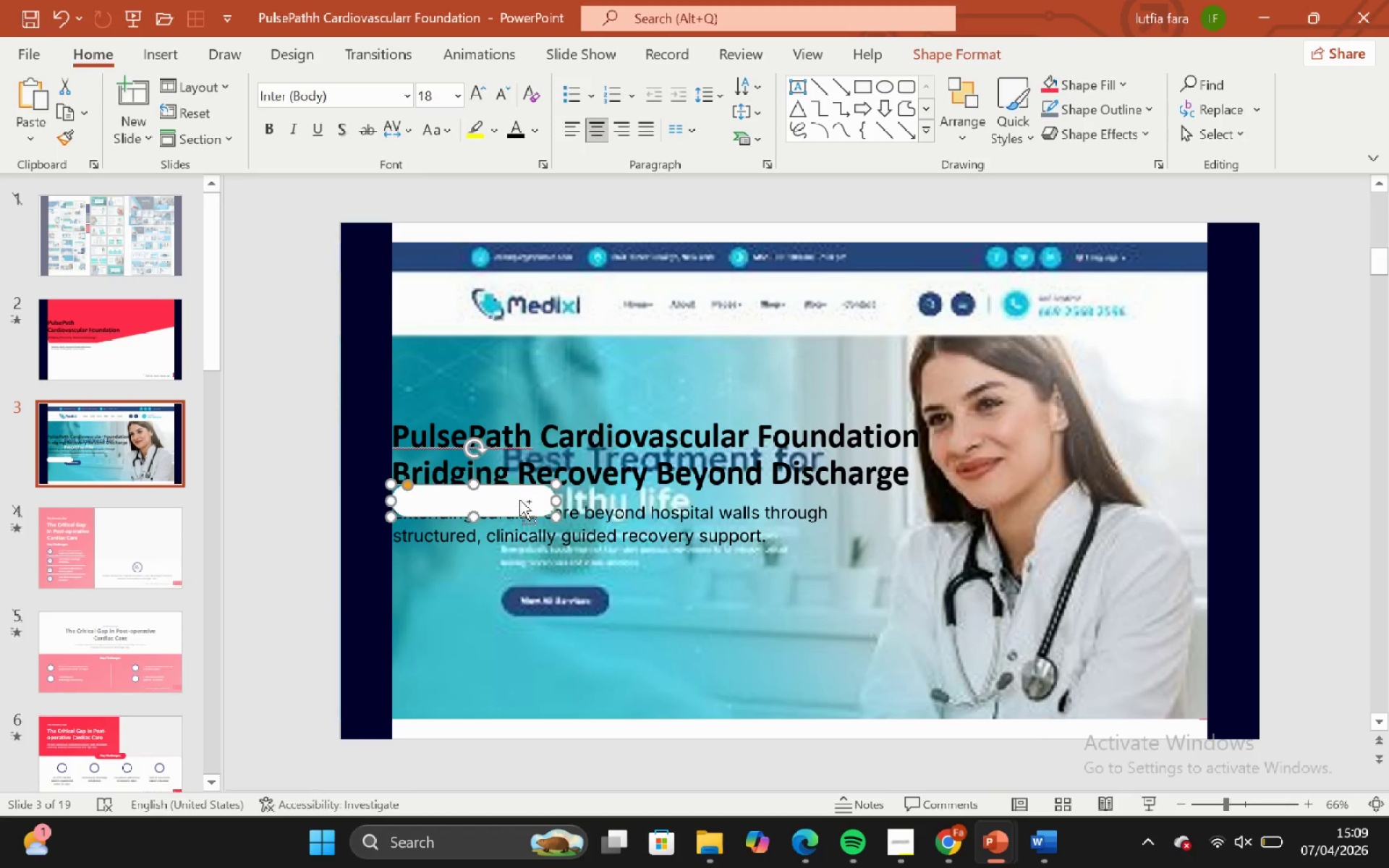 
key(Control+ControlLeft)
 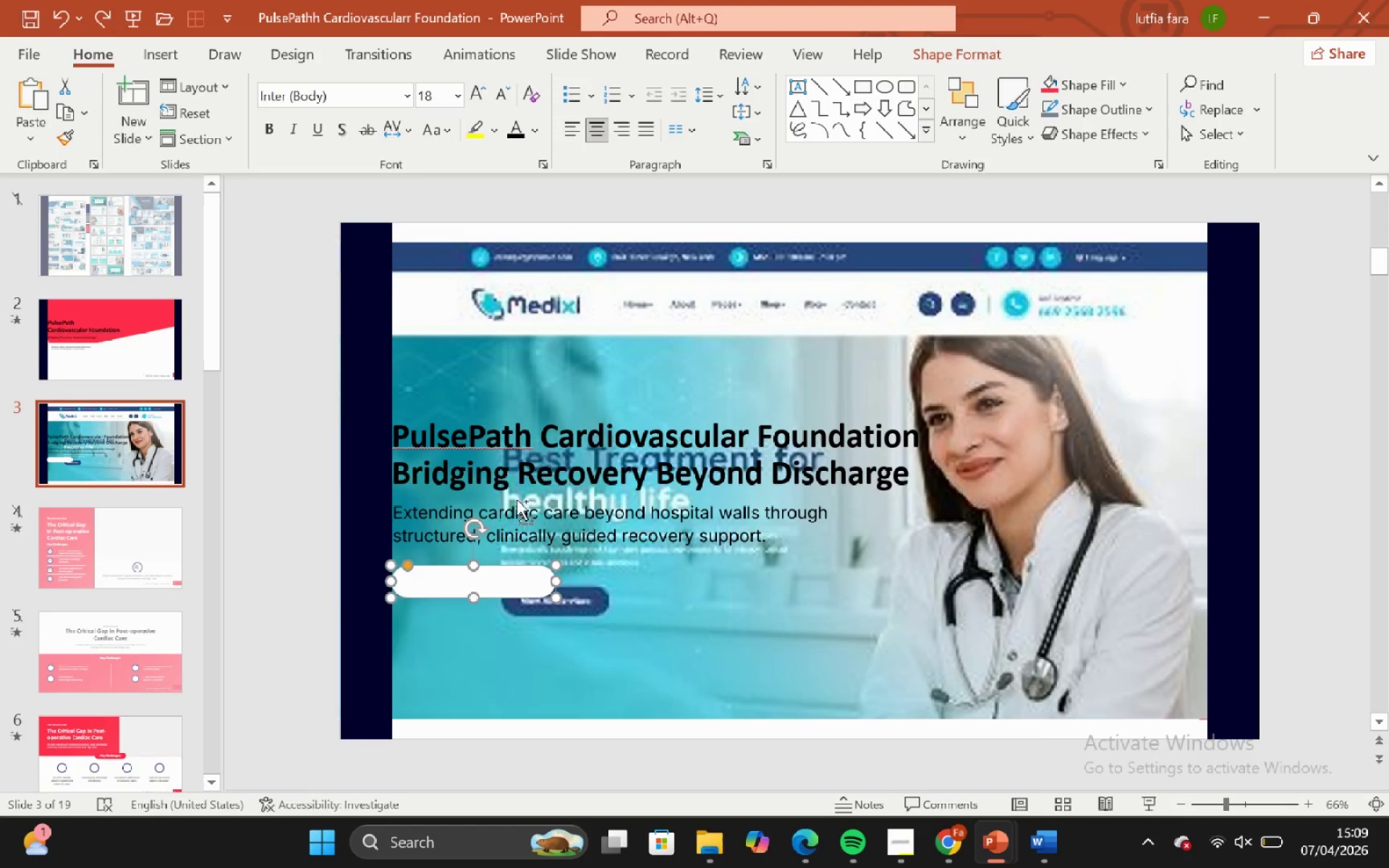 
key(Control+Z)
 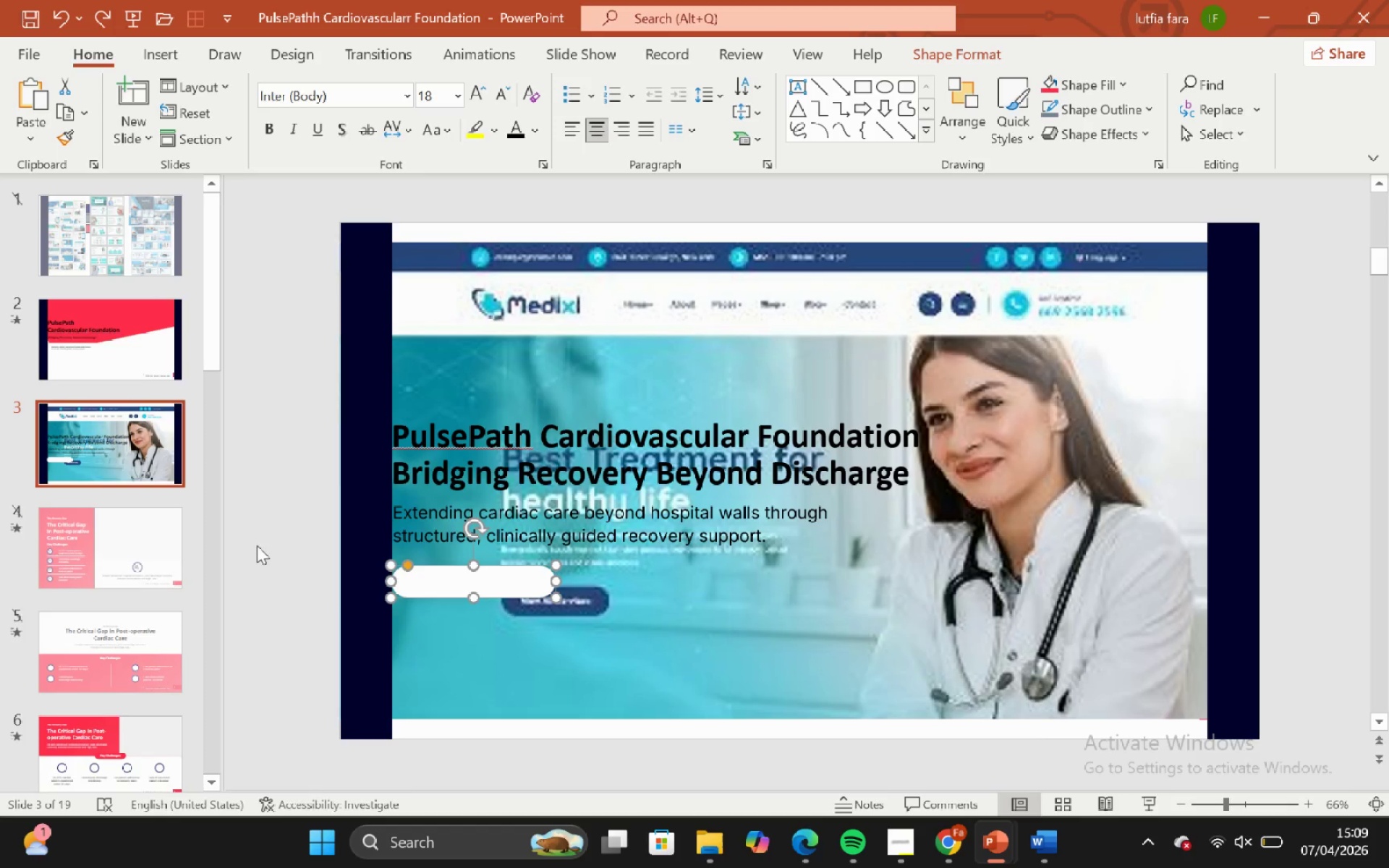 
left_click_drag(start_coordinate=[253, 543], to_coordinate=[261, 539])
 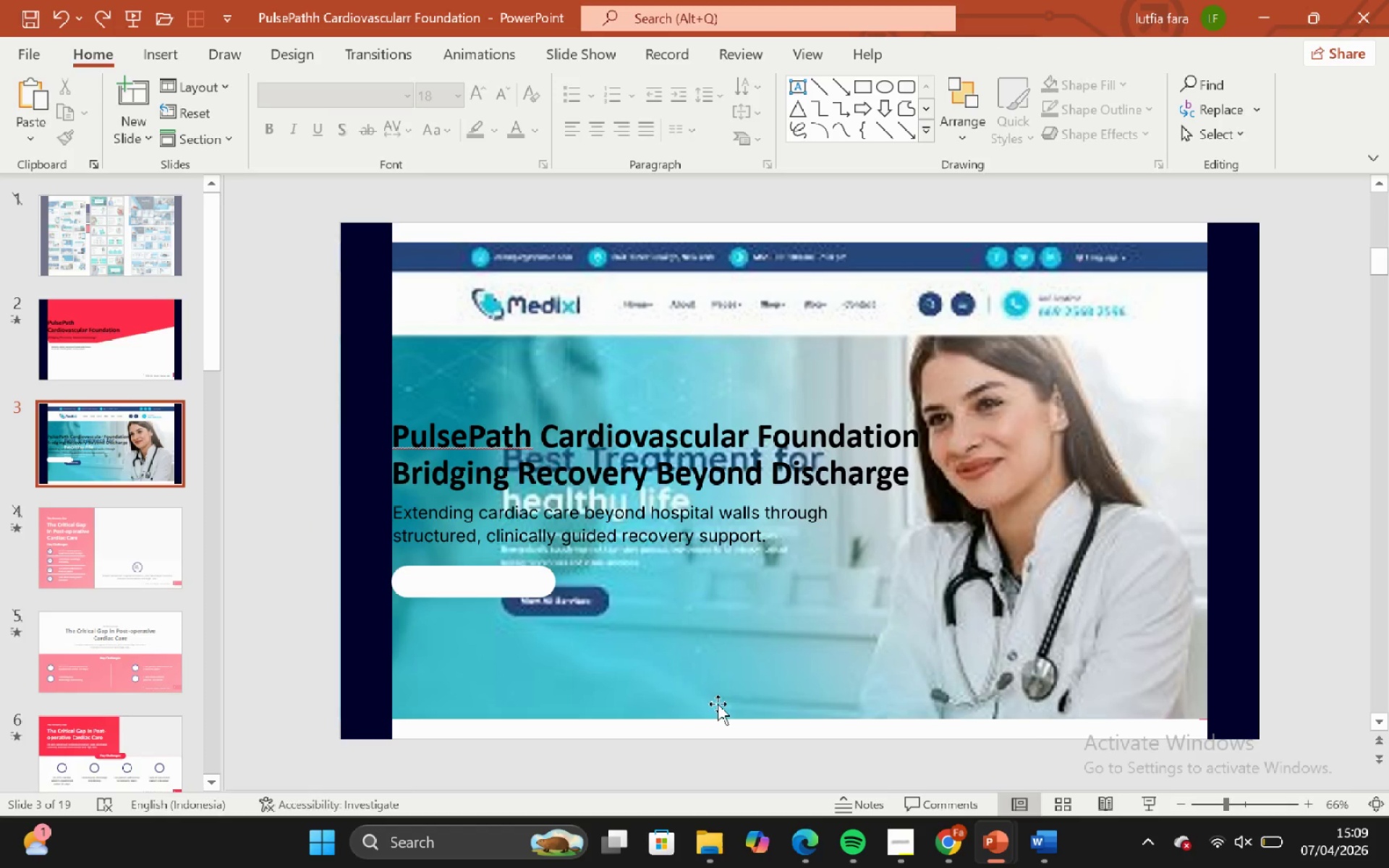 
left_click([715, 702])
 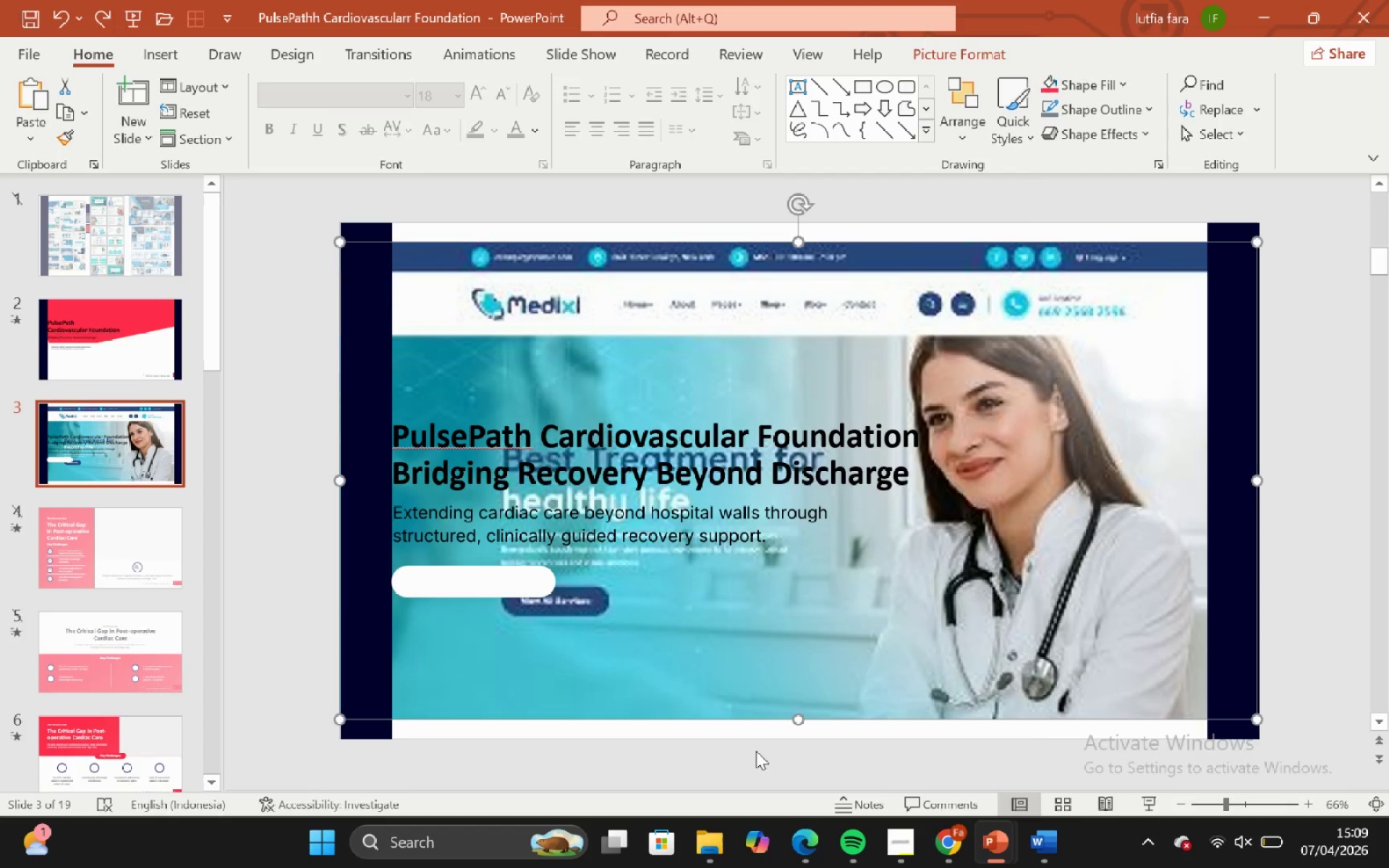 
left_click([756, 751])
 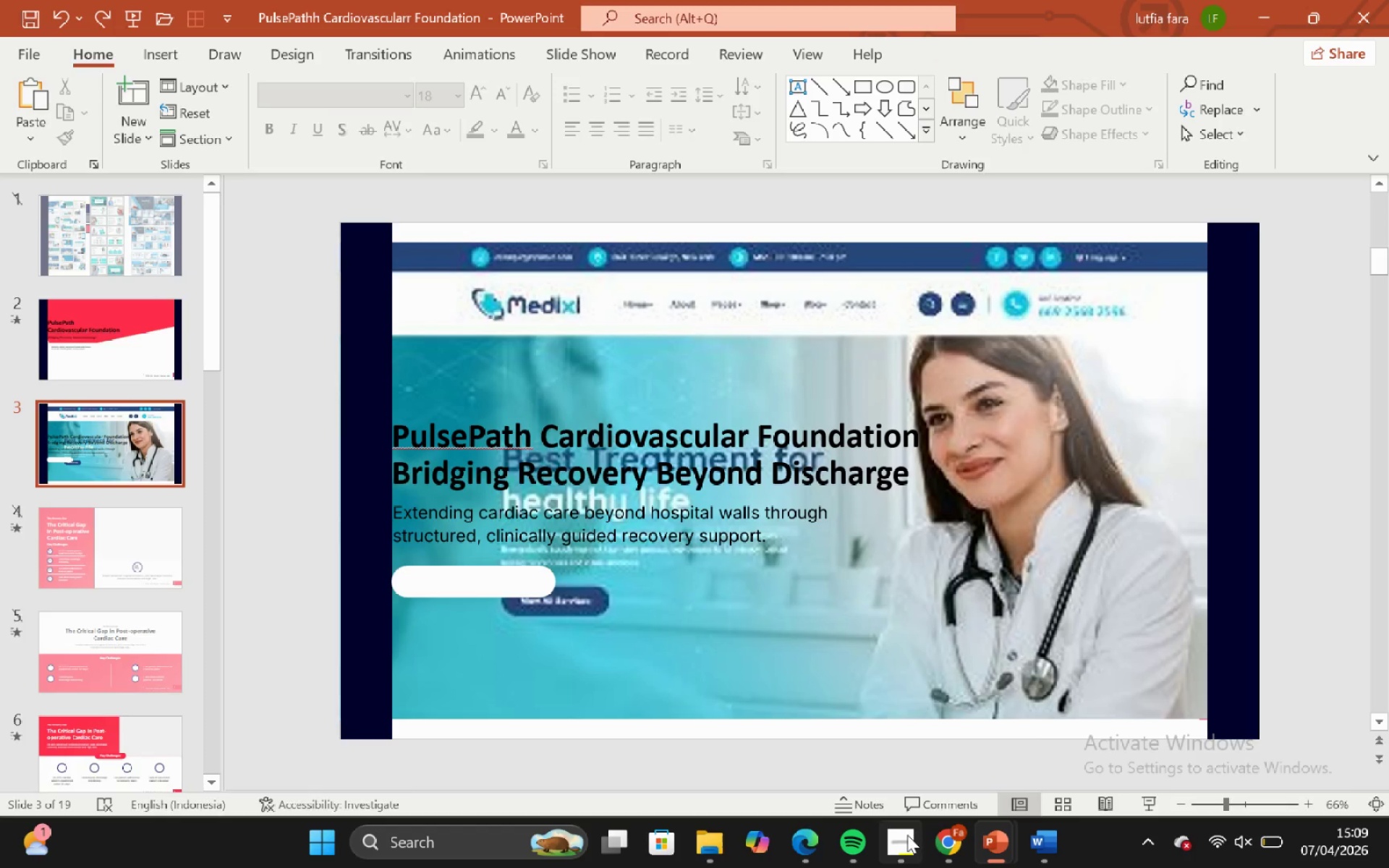 
left_click([907, 835])